 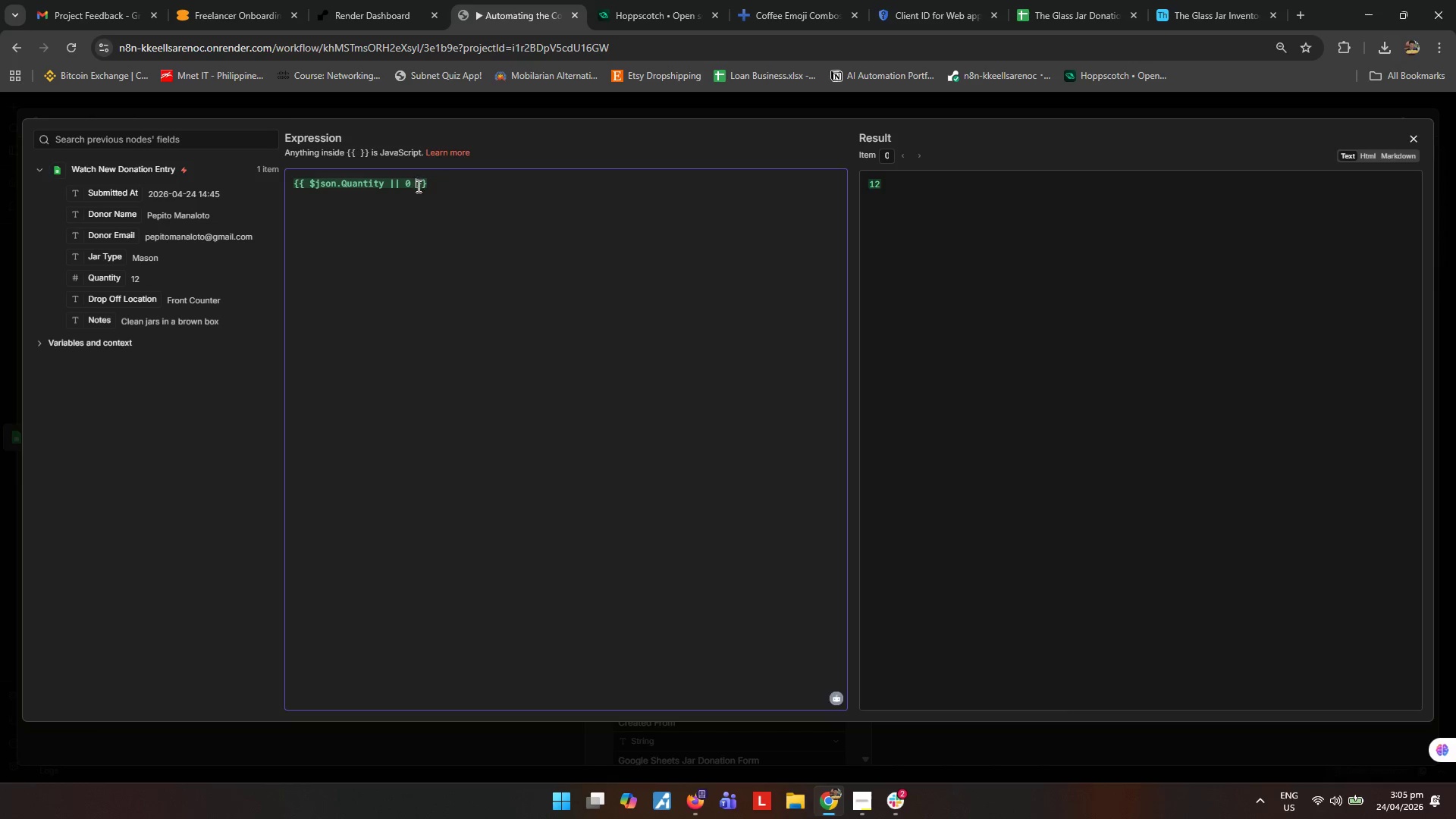 
key(Enter)
 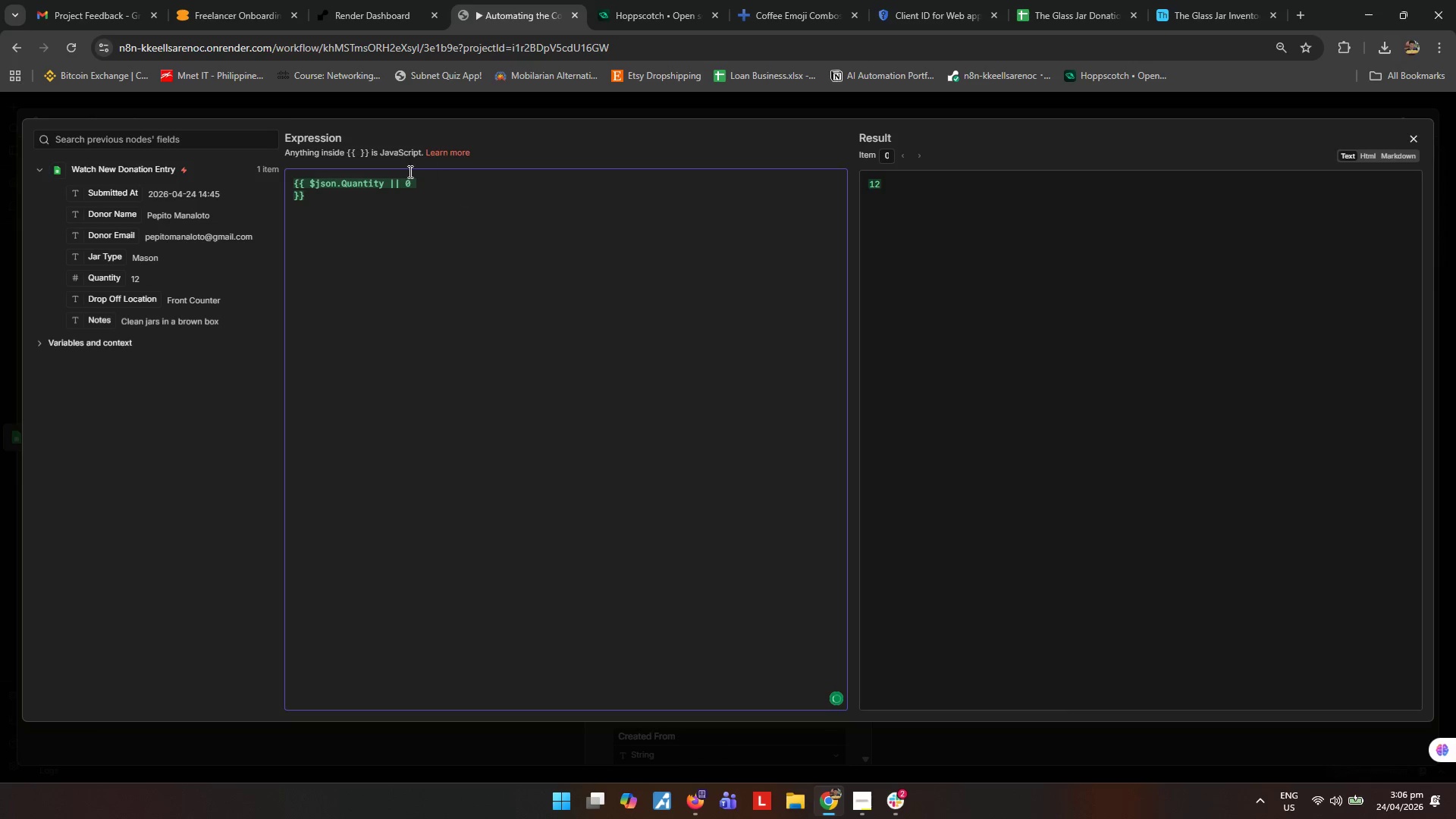 
left_click_drag(start_coordinate=[425, 179], to_coordinate=[385, 186])
 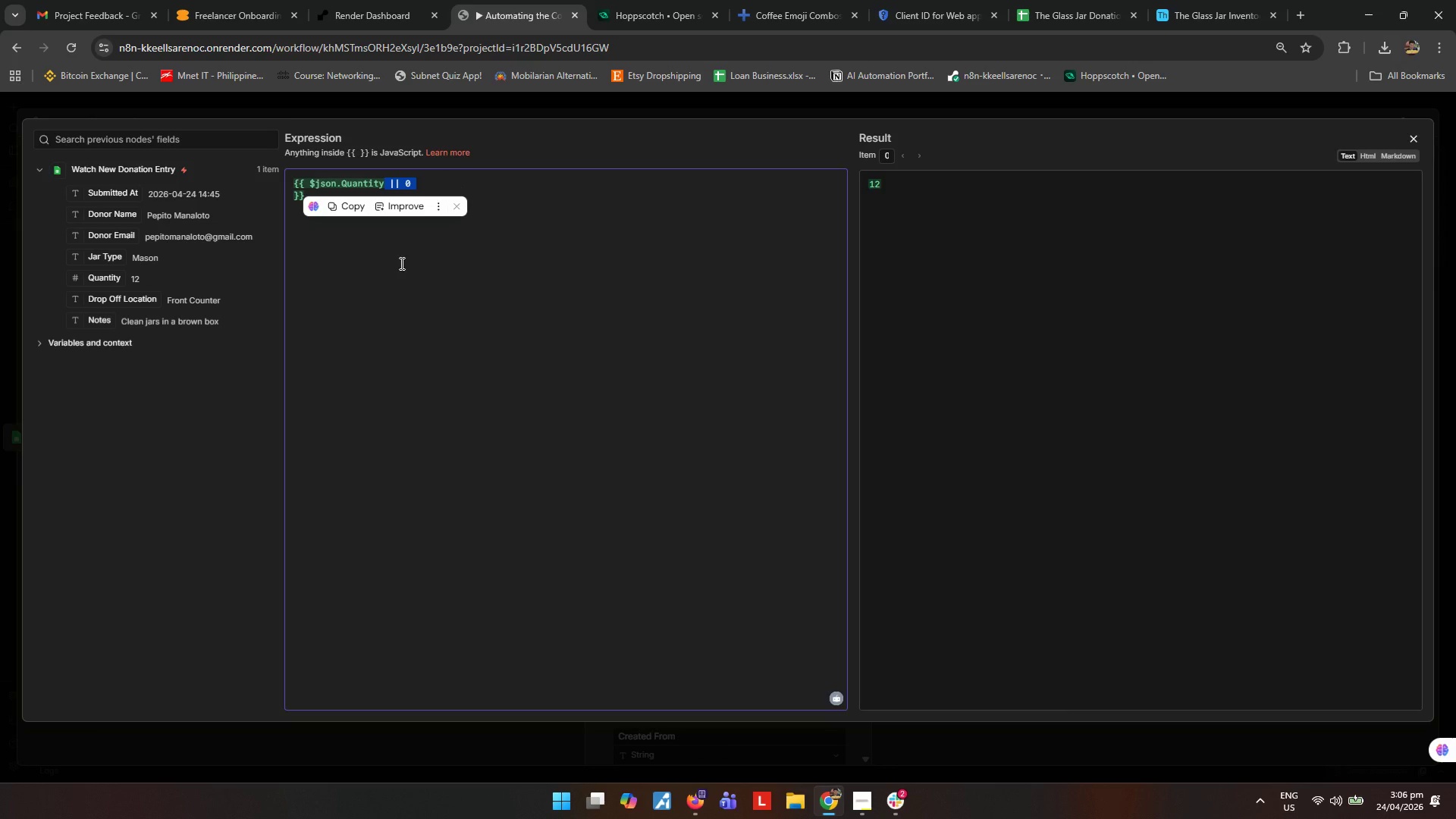 
wait(5.19)
 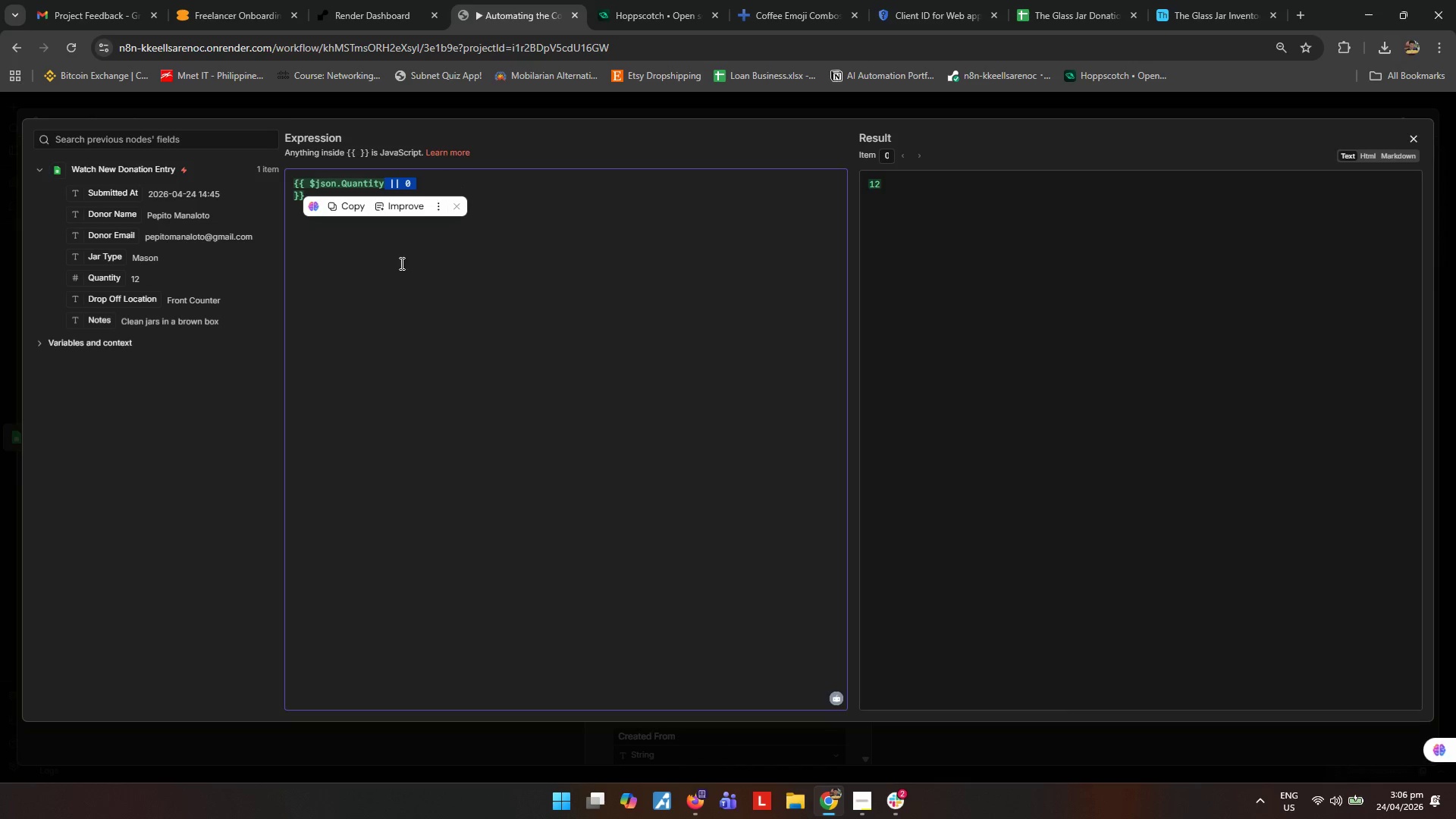 
key(Space)
 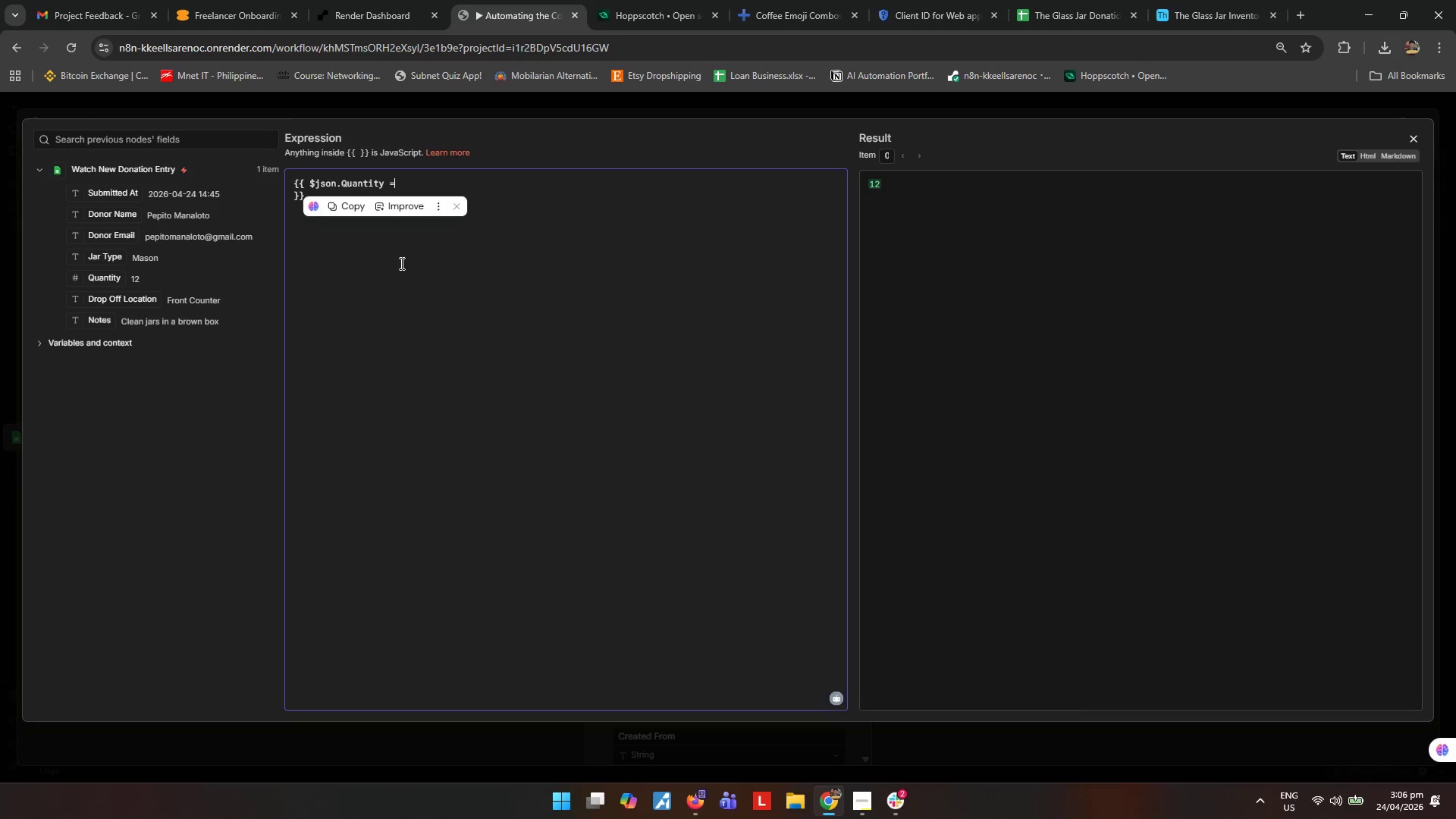 
key(Equal)
 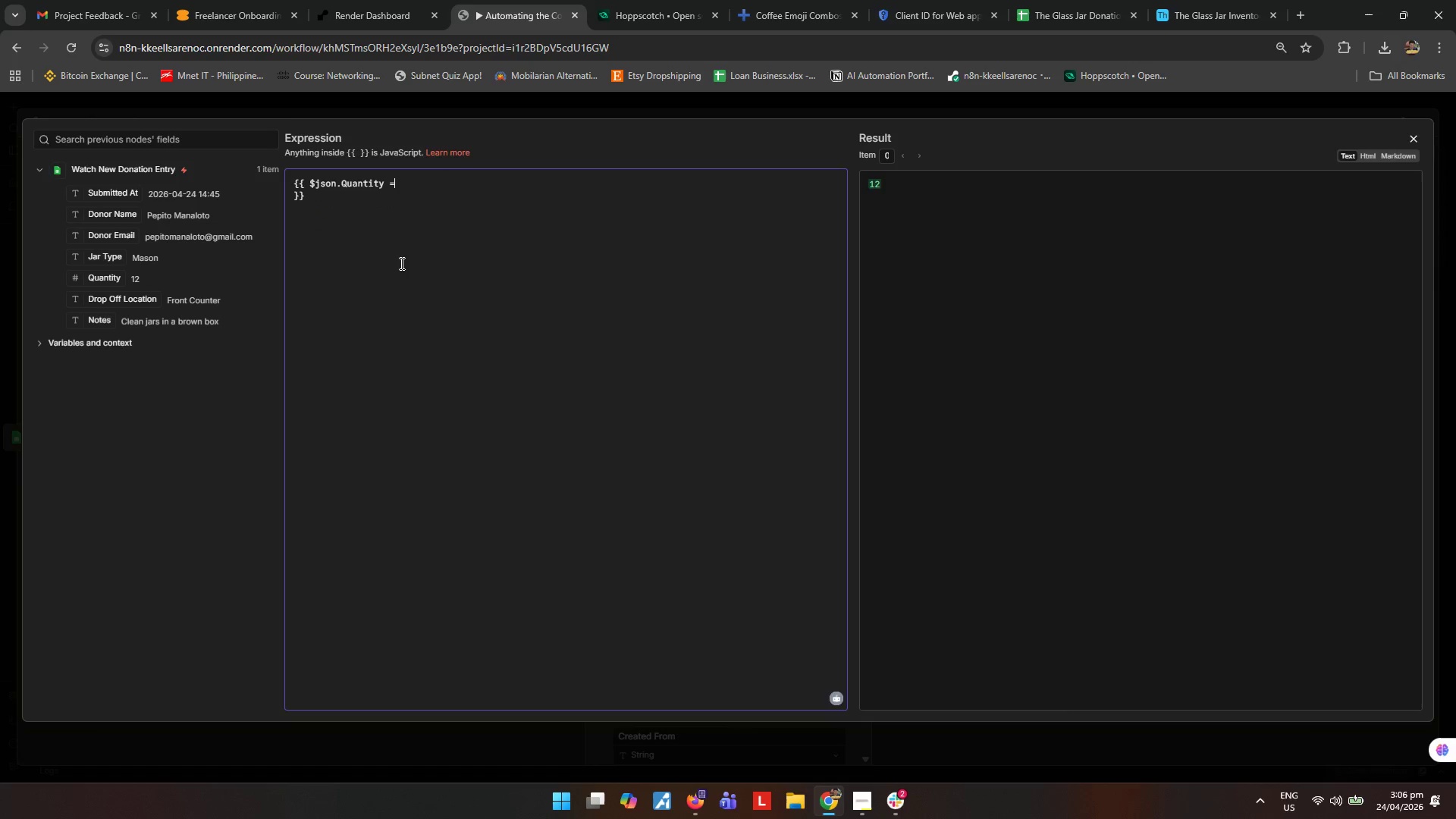 
key(Equal)
 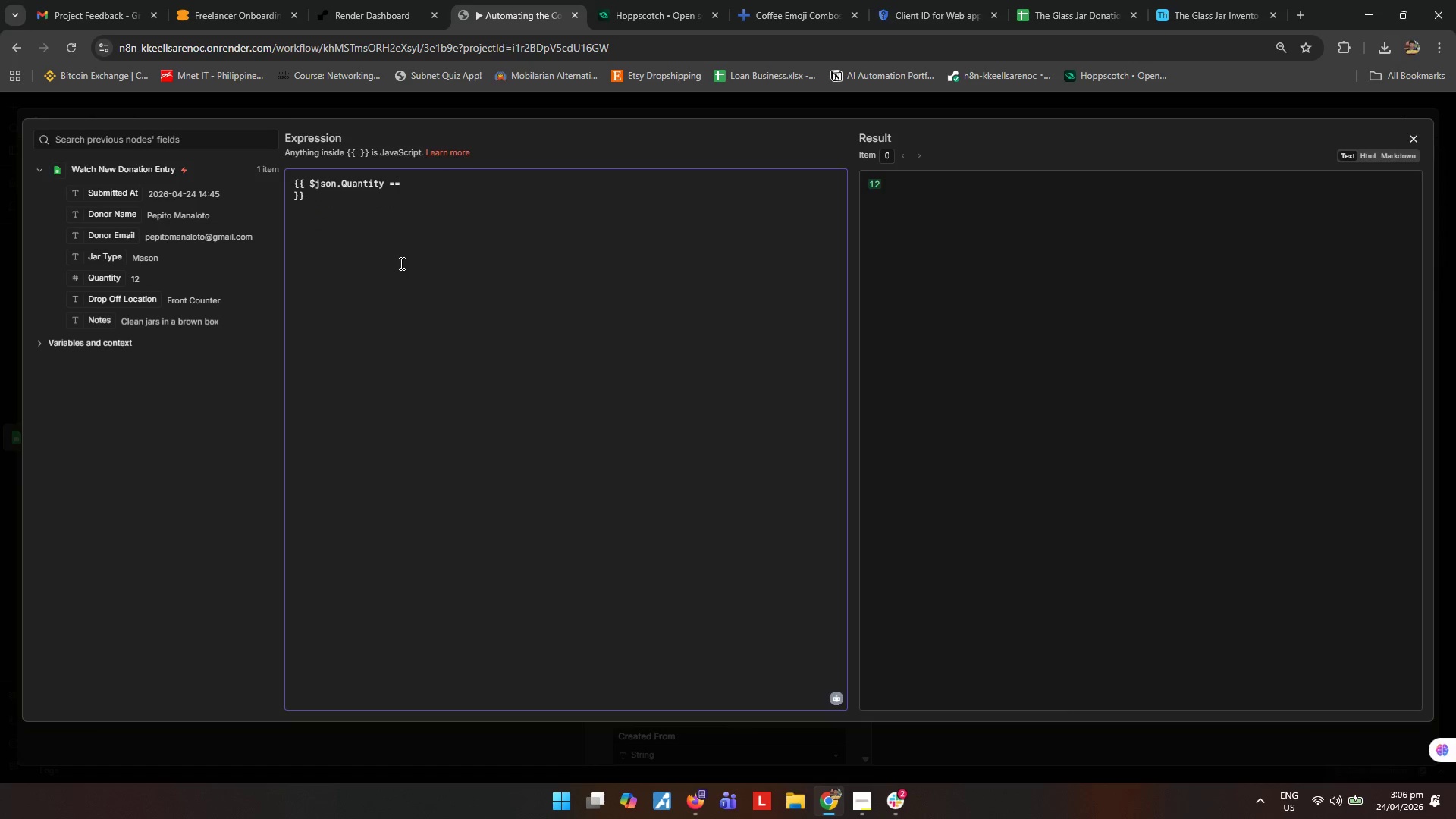 
key(Equal)
 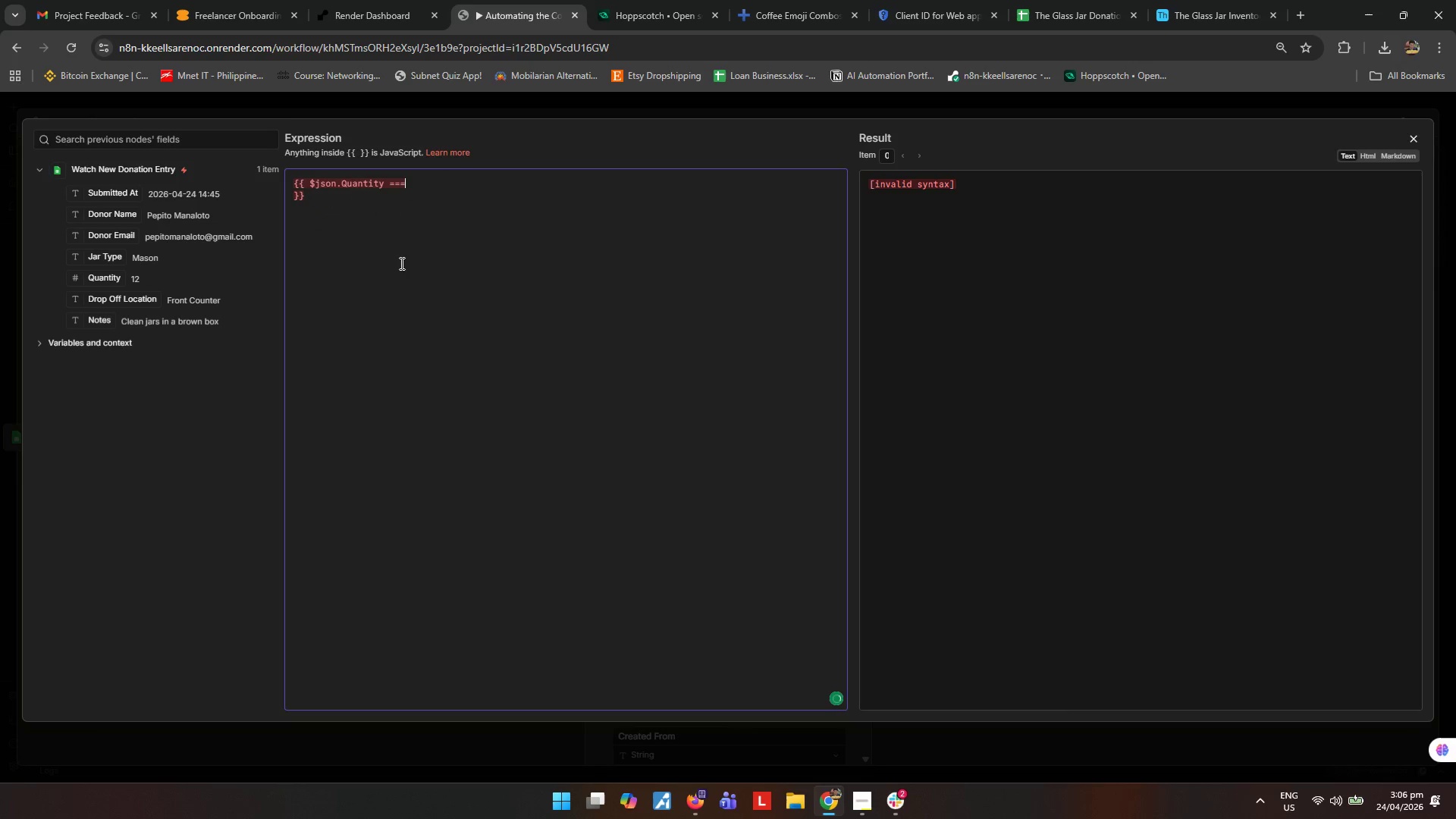 
key(Space)
 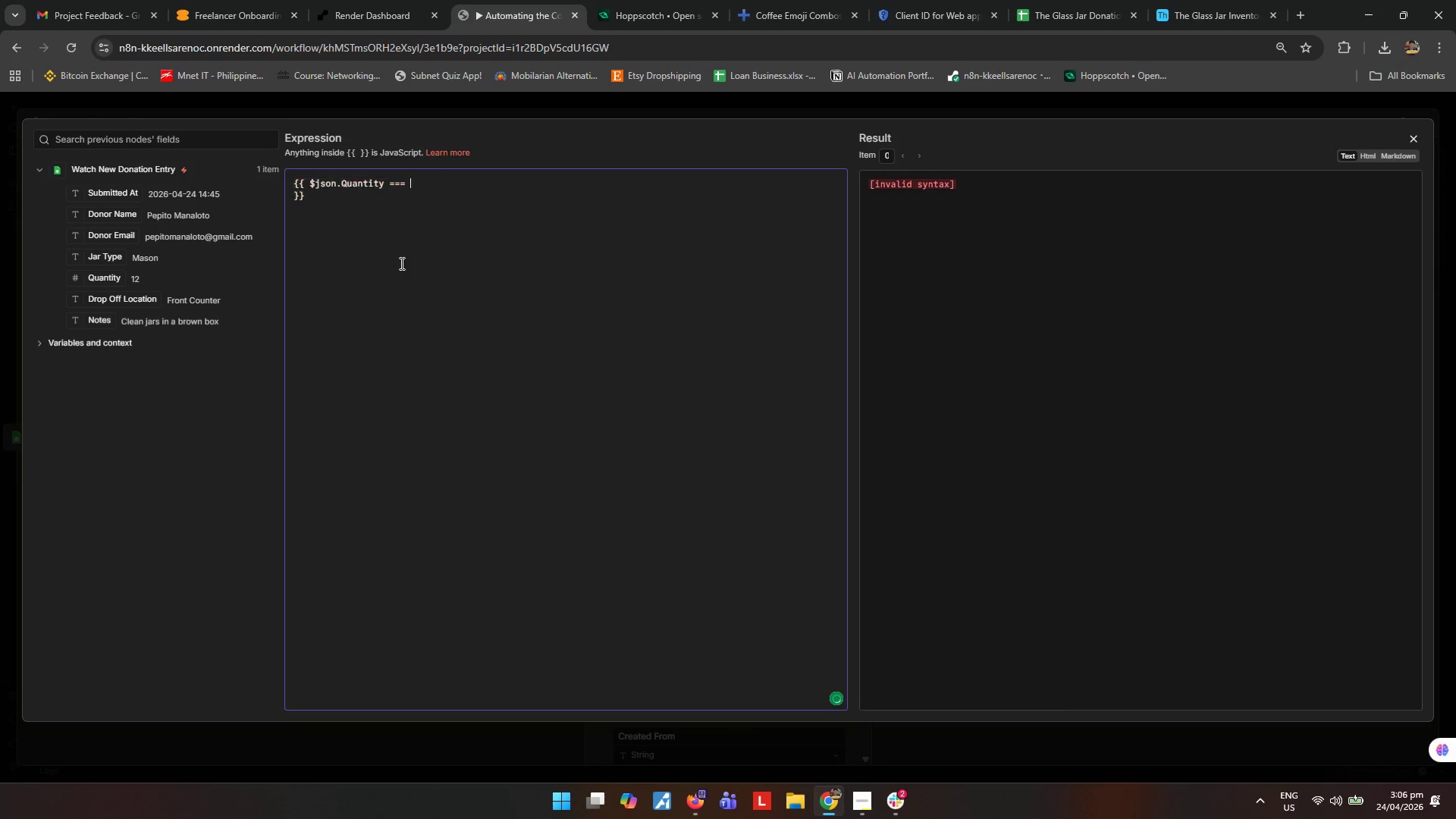 
key(Shift+ShiftRight)
 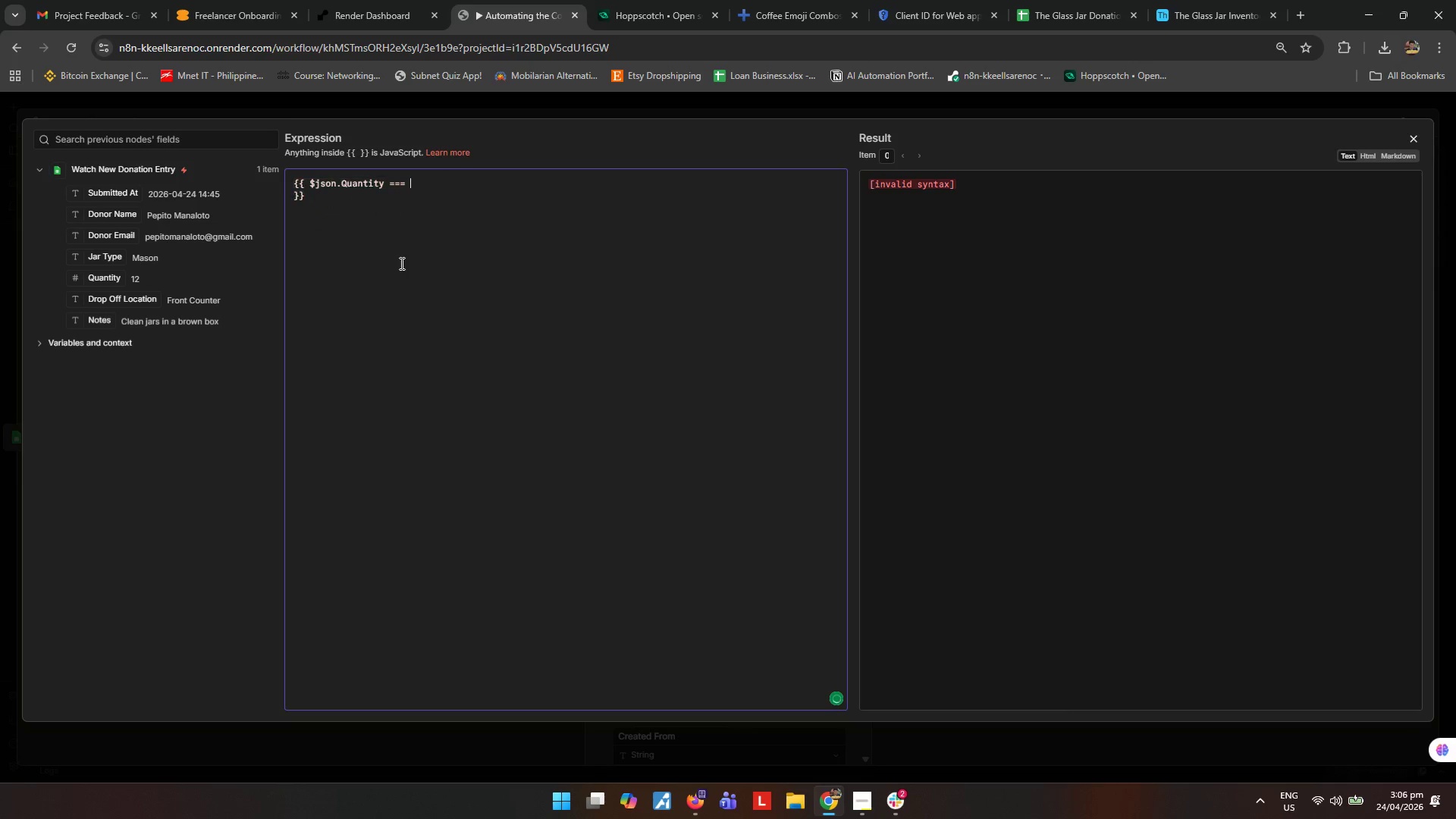 
key(Shift+Quote)
 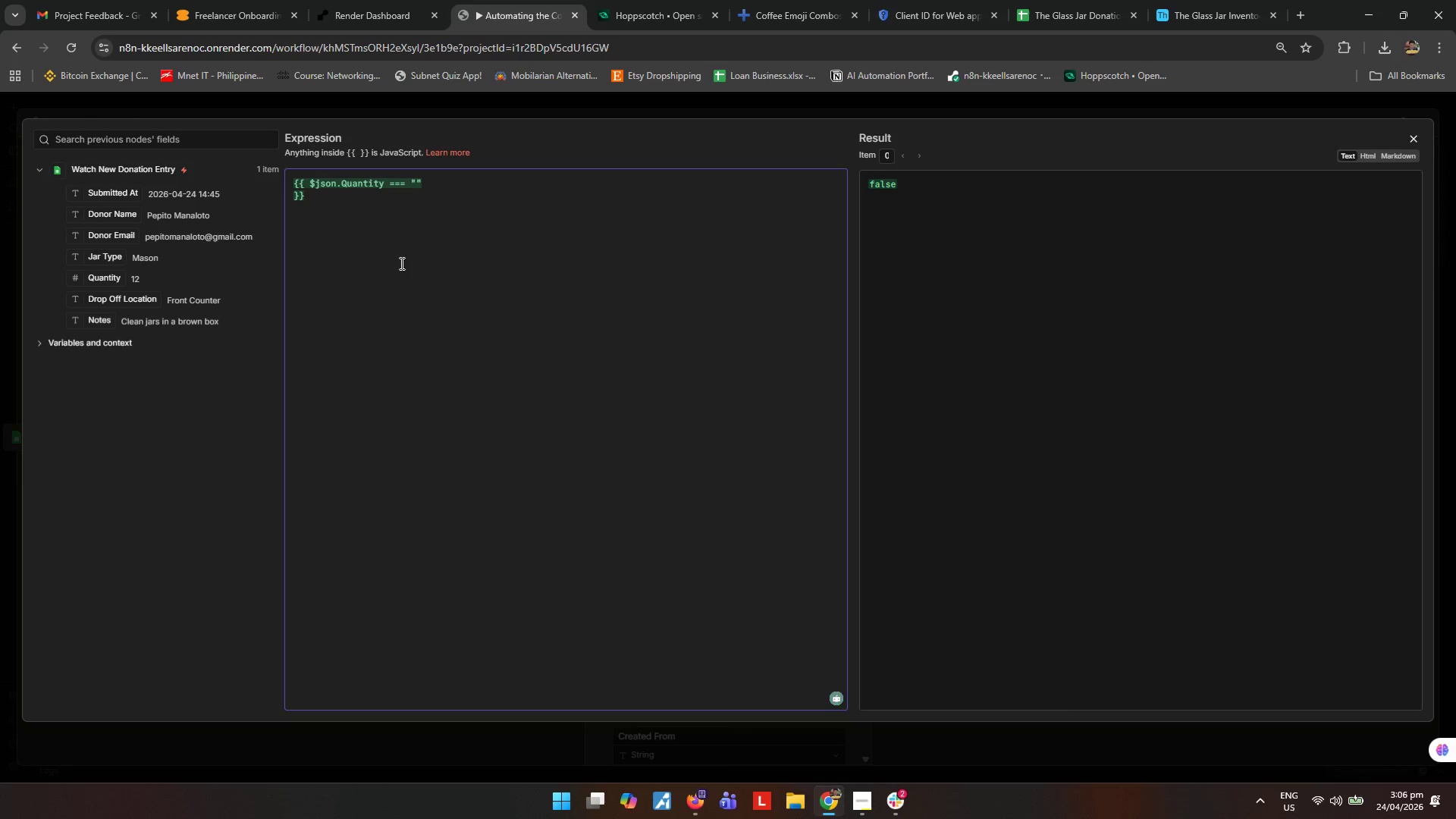 
key(Shift+ArrowRight)
 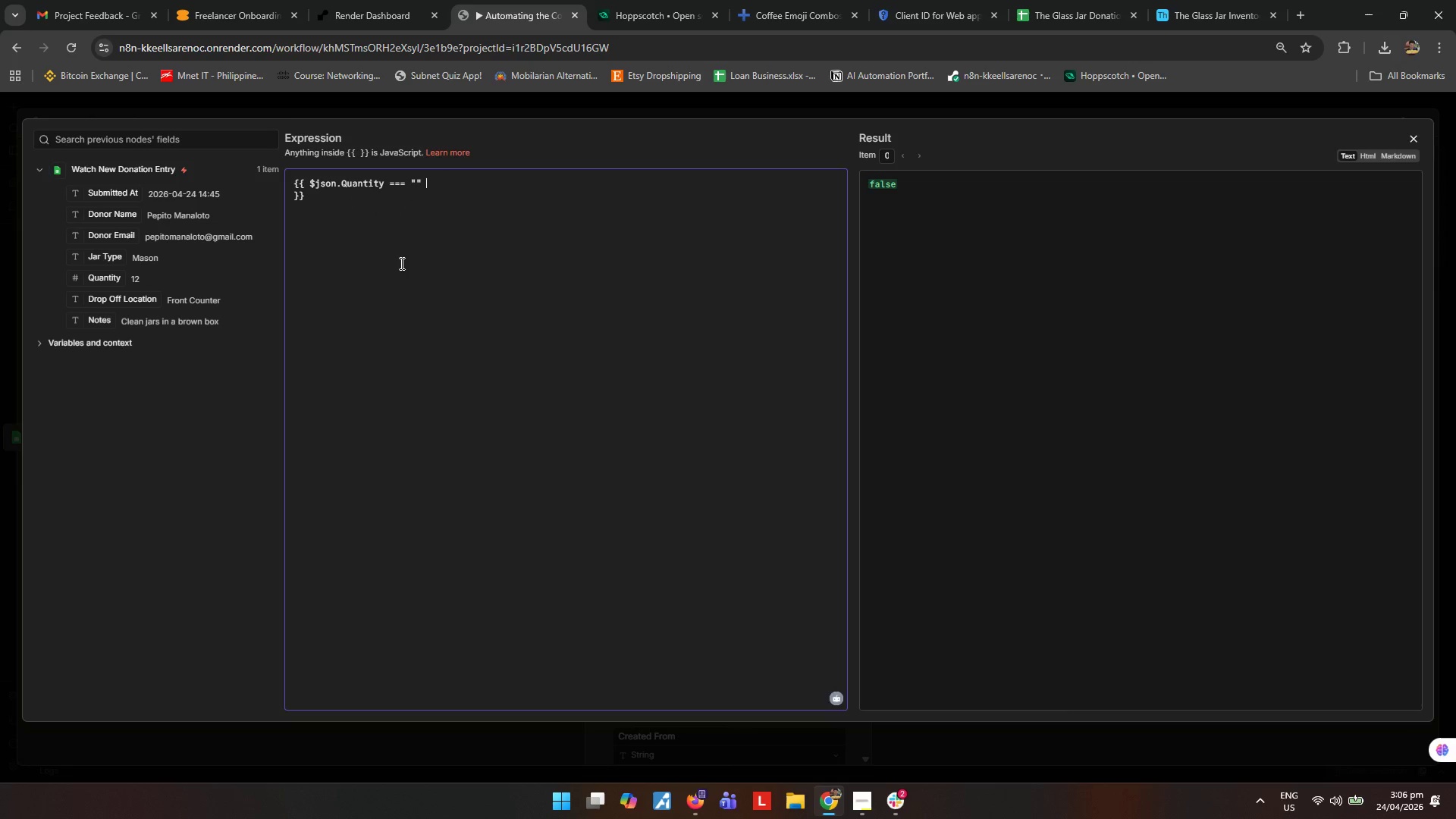 
key(Shift+Space)
 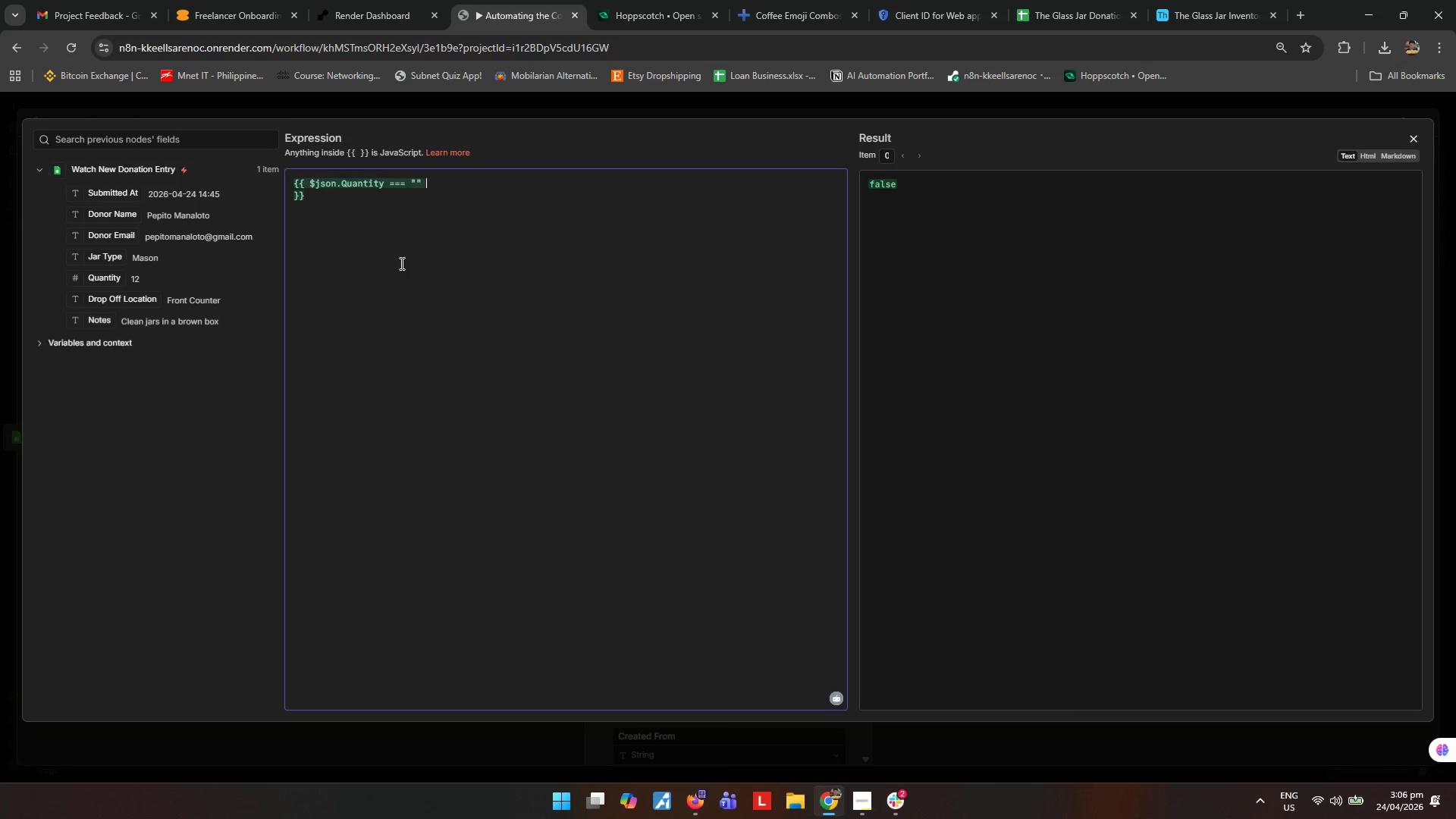 
hold_key(key=ShiftRight, duration=0.38)
 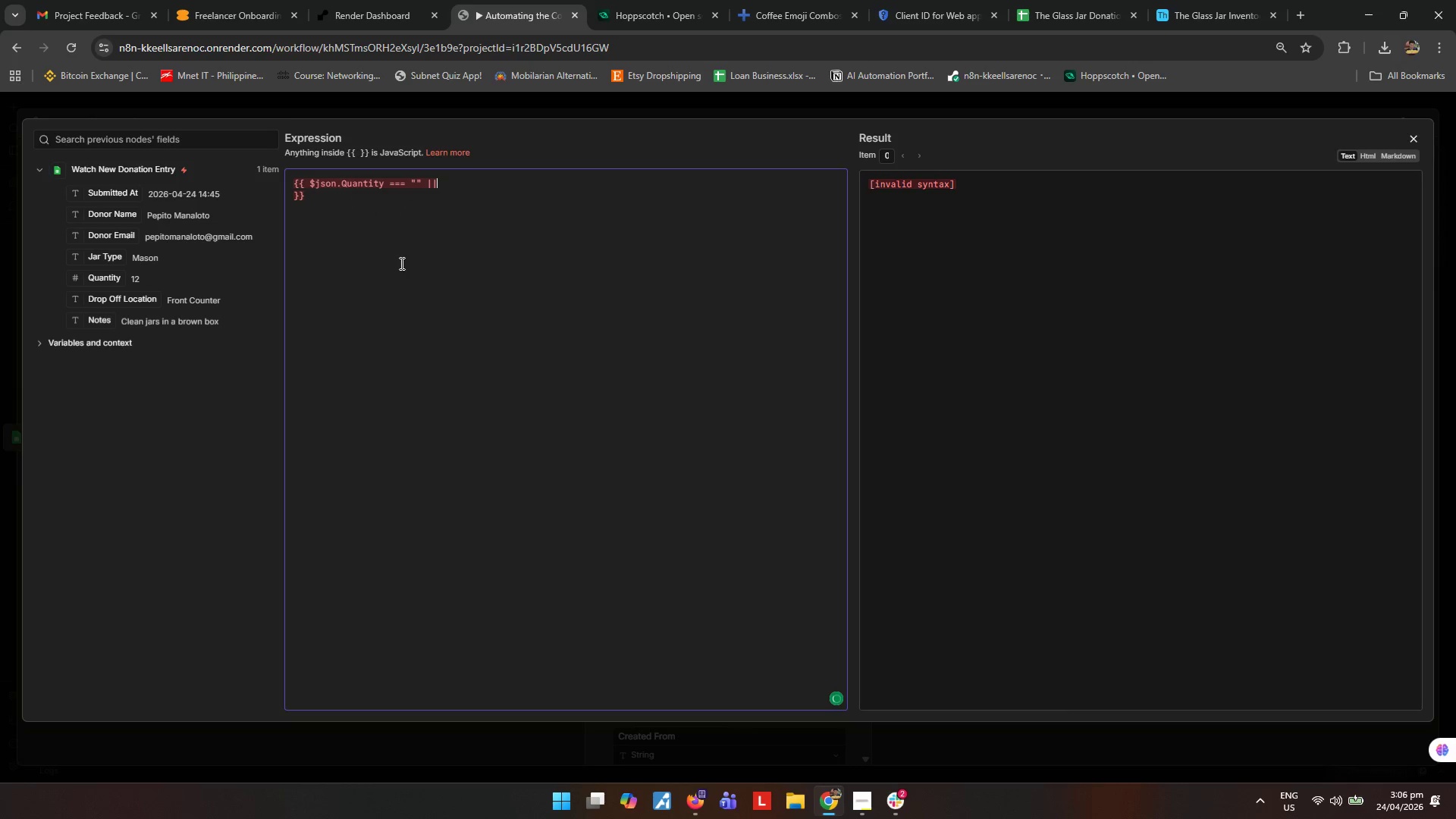 
key(Backslash)
 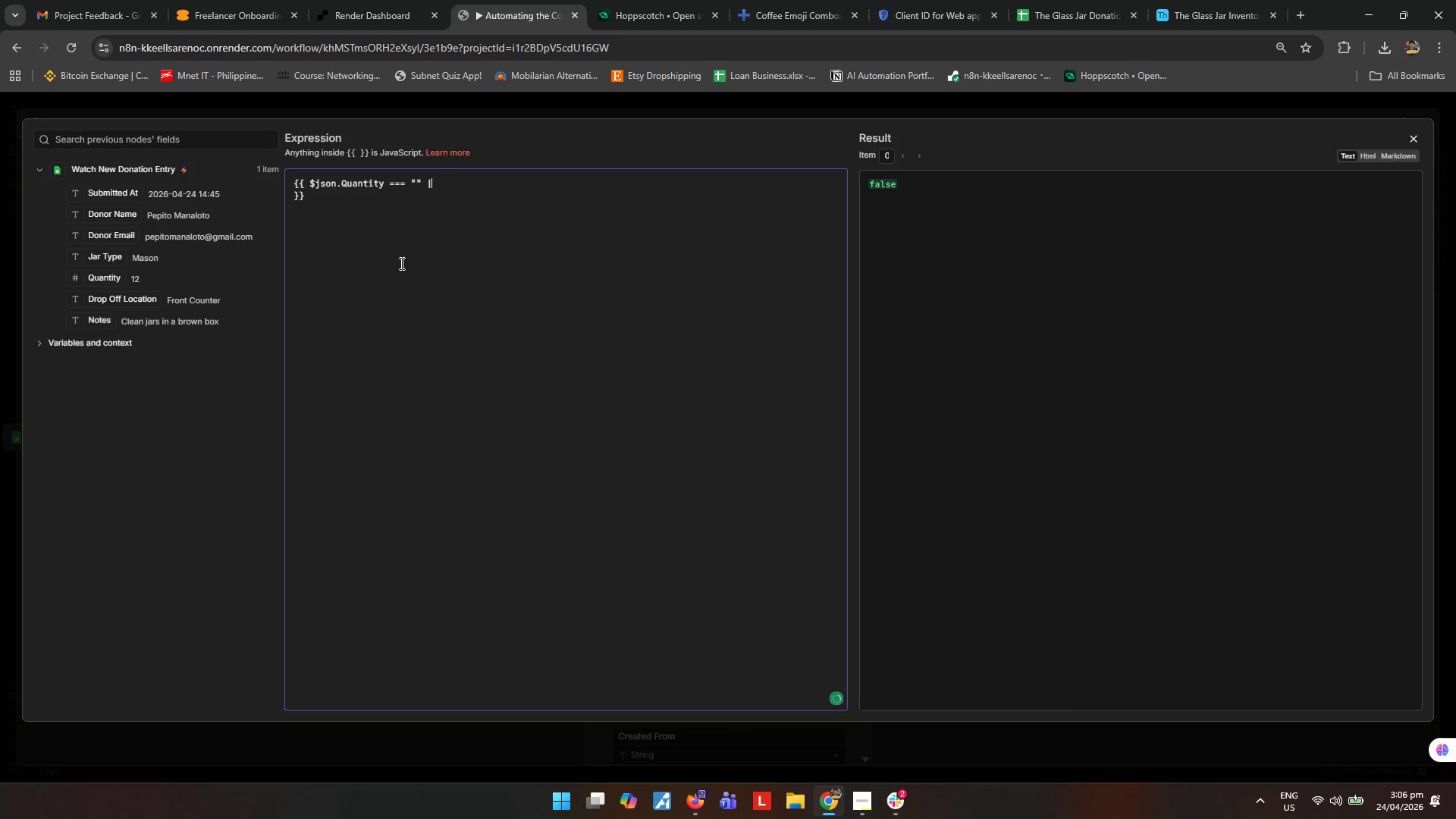 
key(Backslash)
 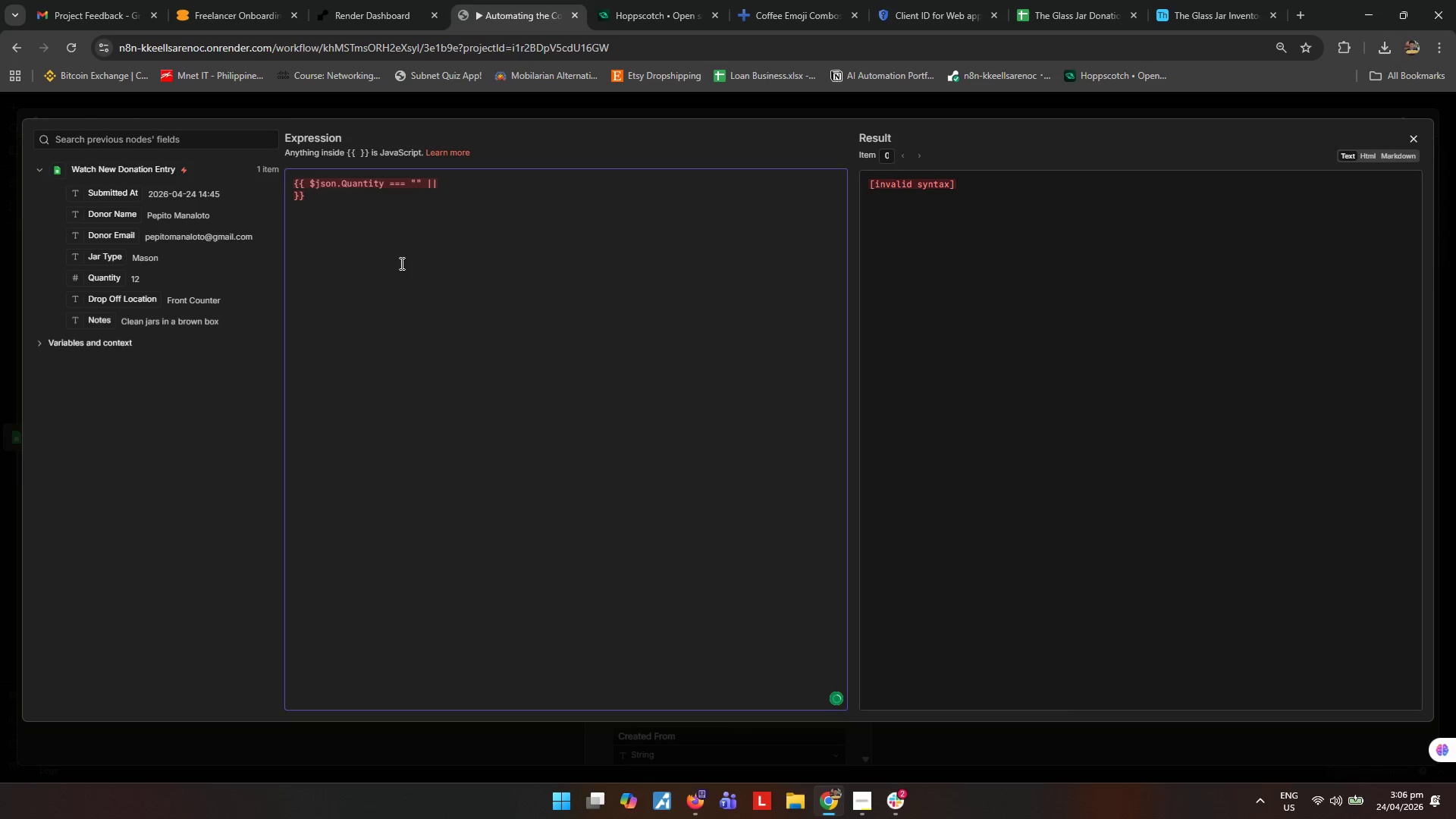 
key(Space)
 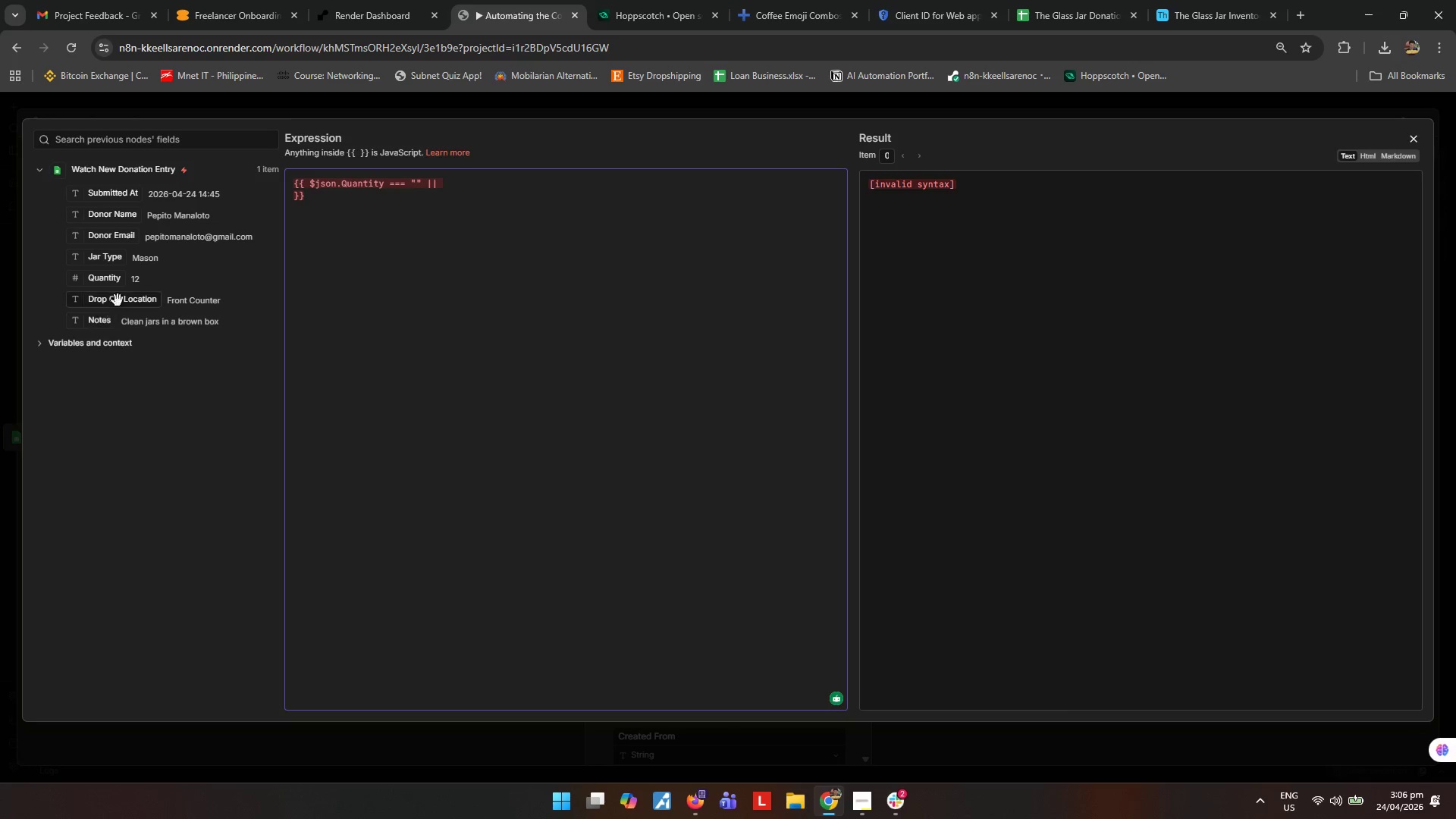 
wait(7.31)
 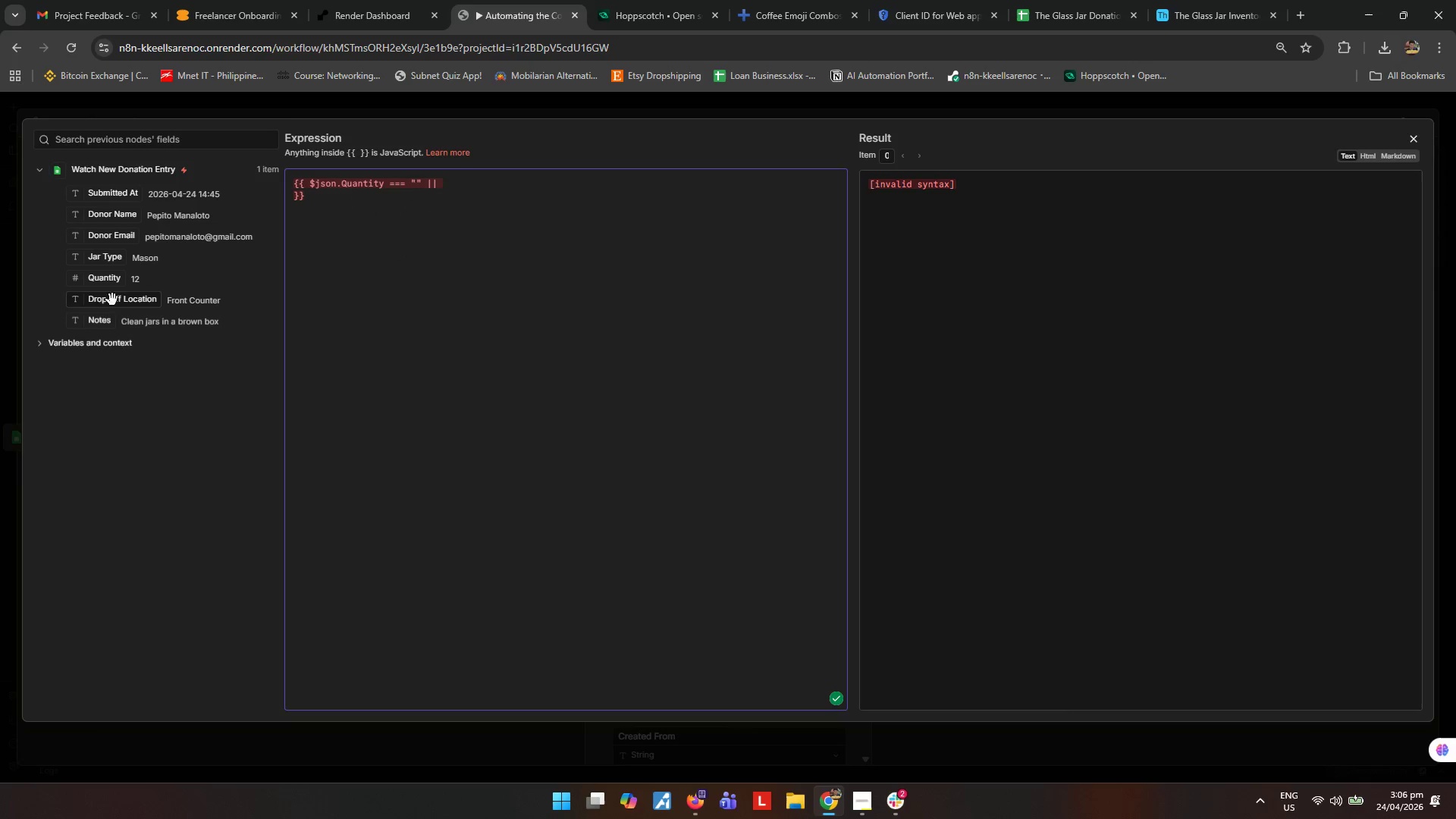 
left_click_drag(start_coordinate=[116, 282], to_coordinate=[505, 184])
 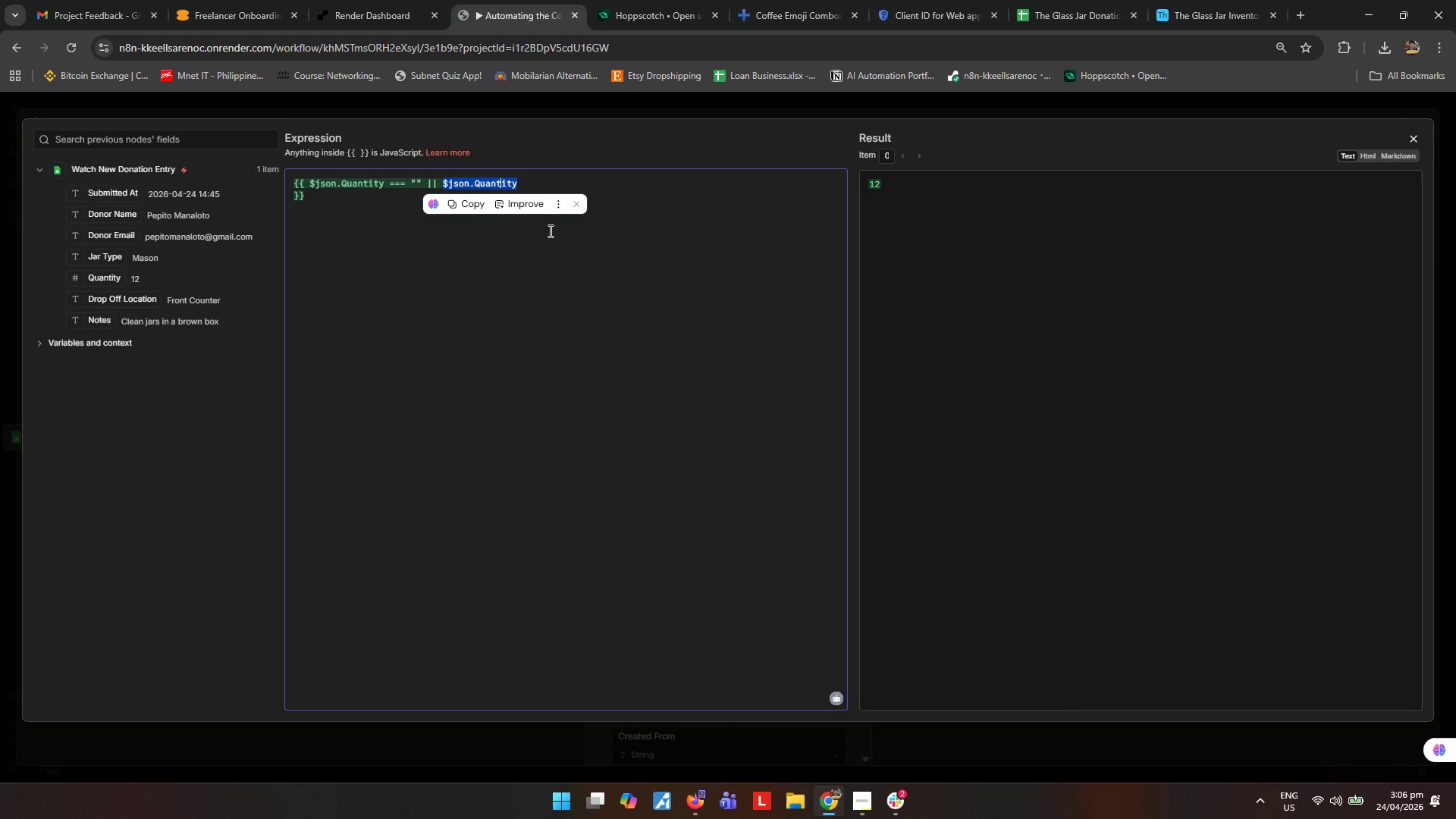 
left_click([548, 187])
 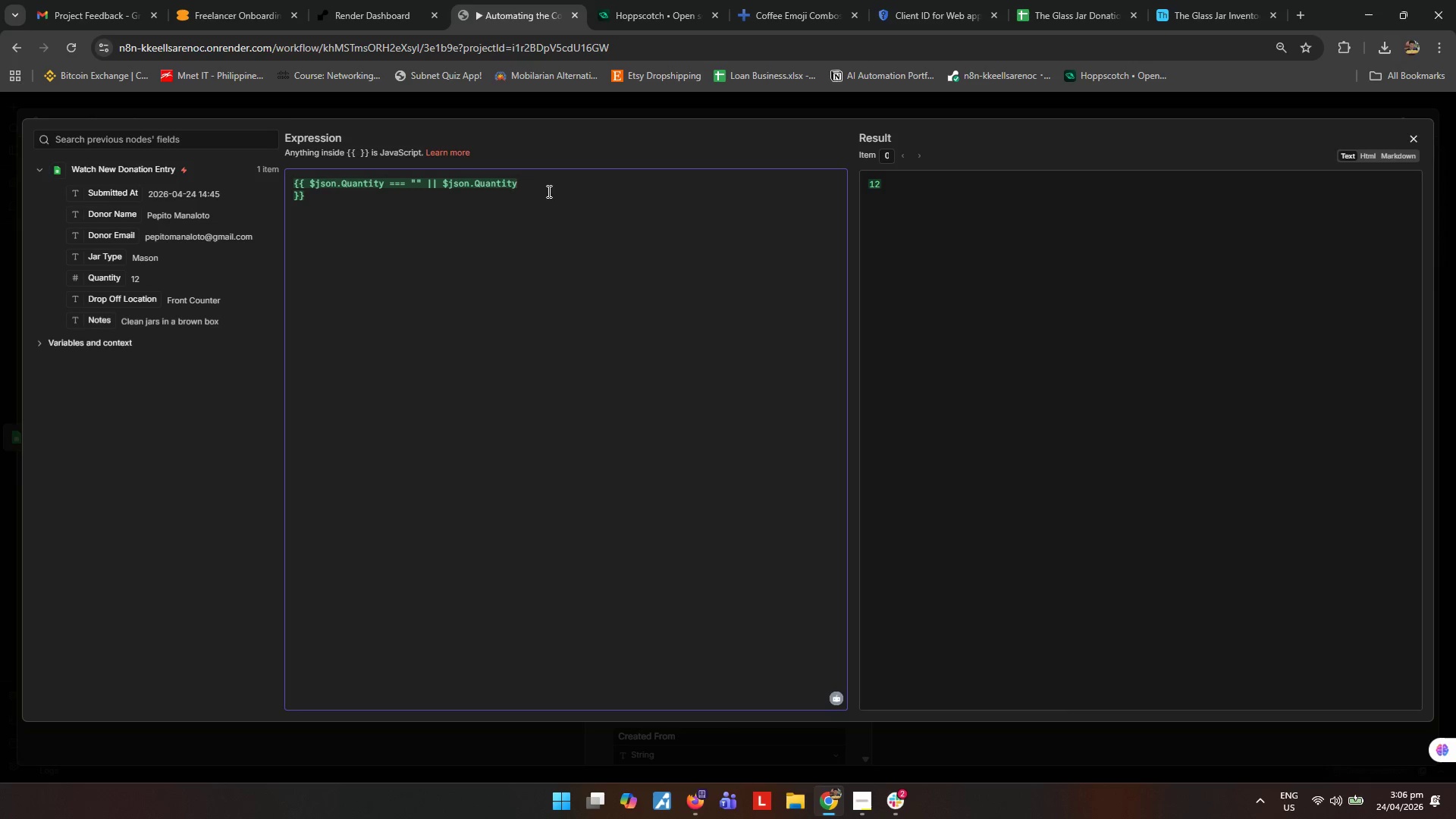 
hold_key(key=Space, duration=1.78)
 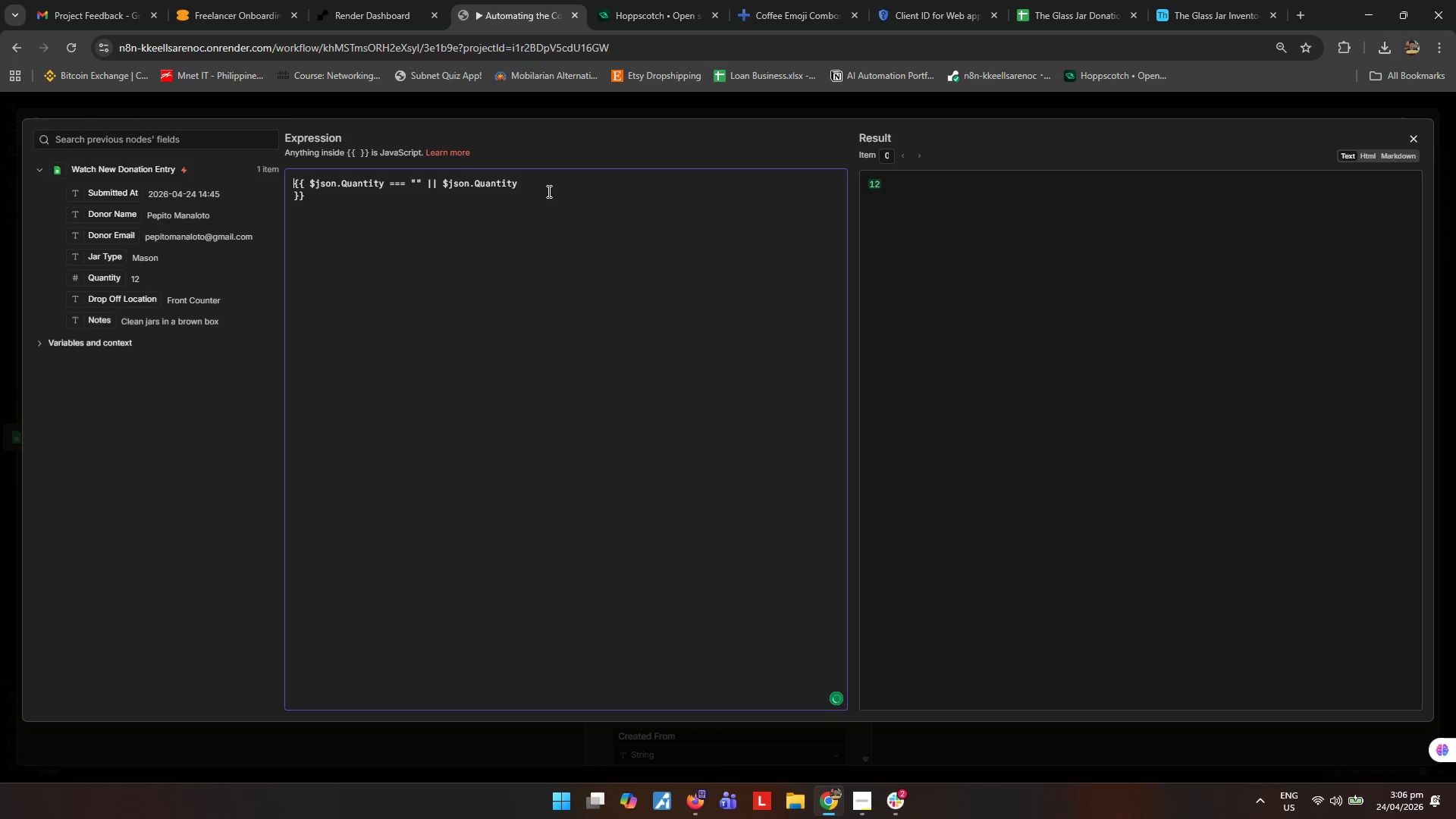 
type(===undefin)
 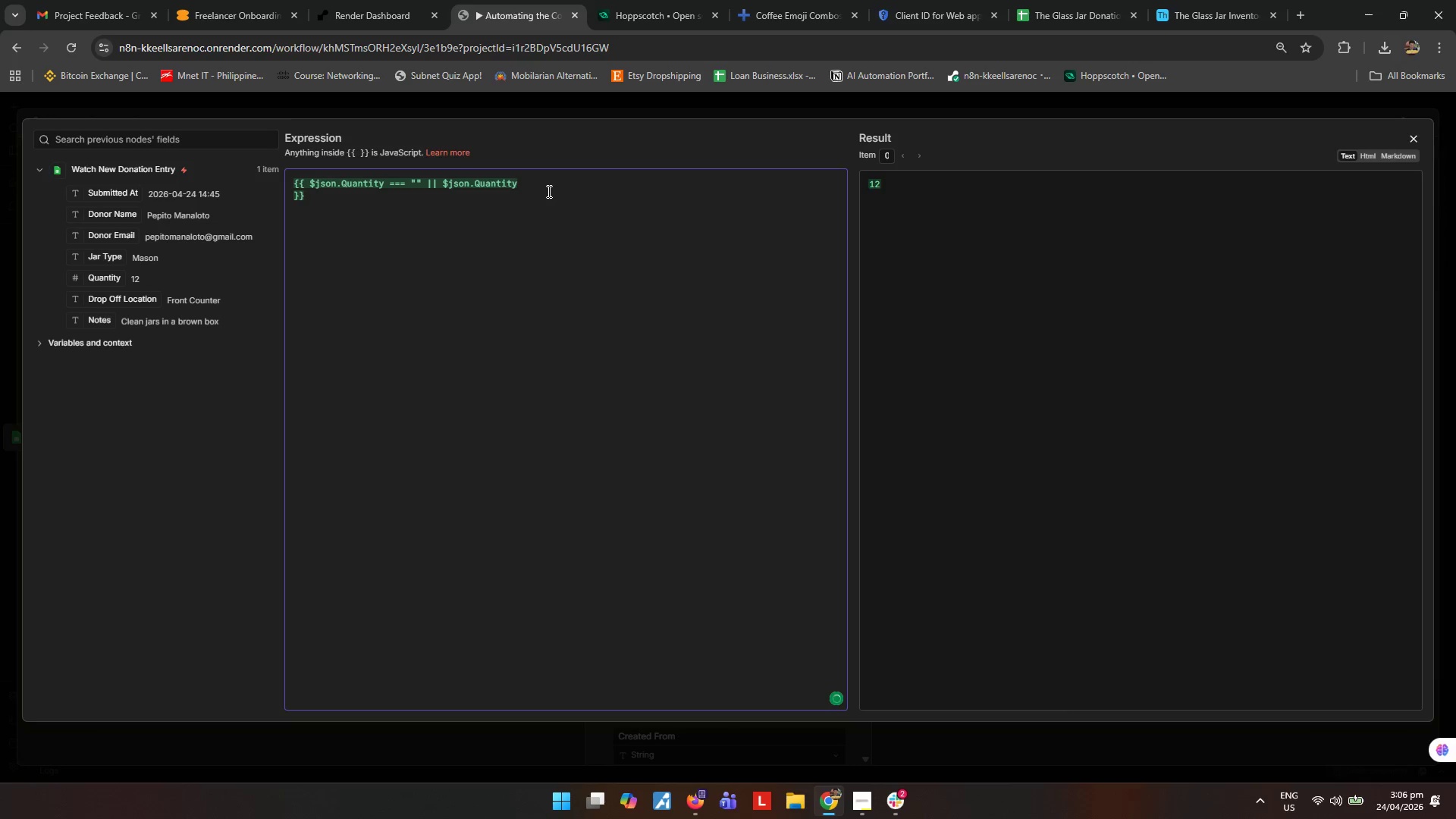 
left_click([548, 191])
 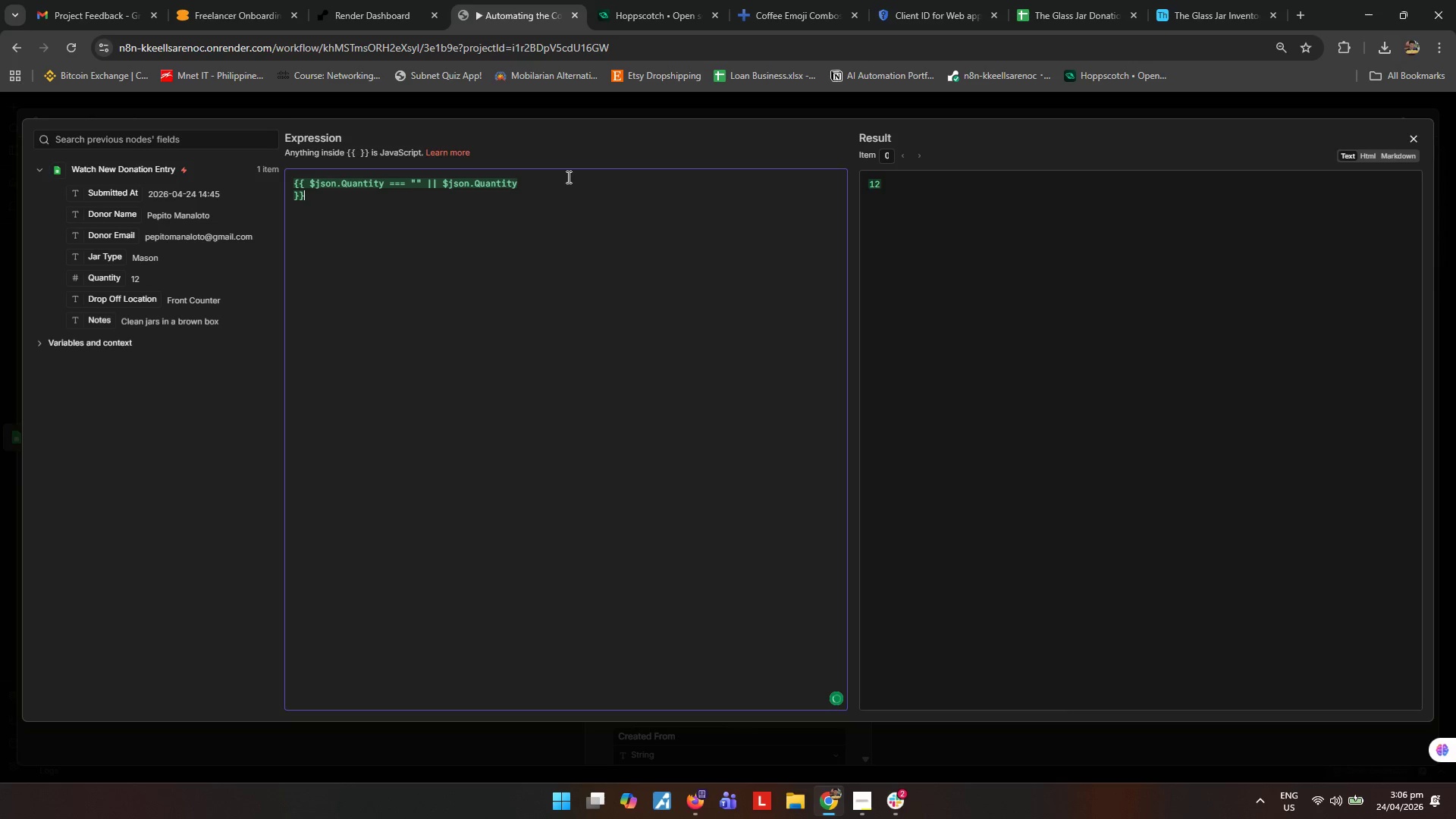 
left_click([568, 177])
 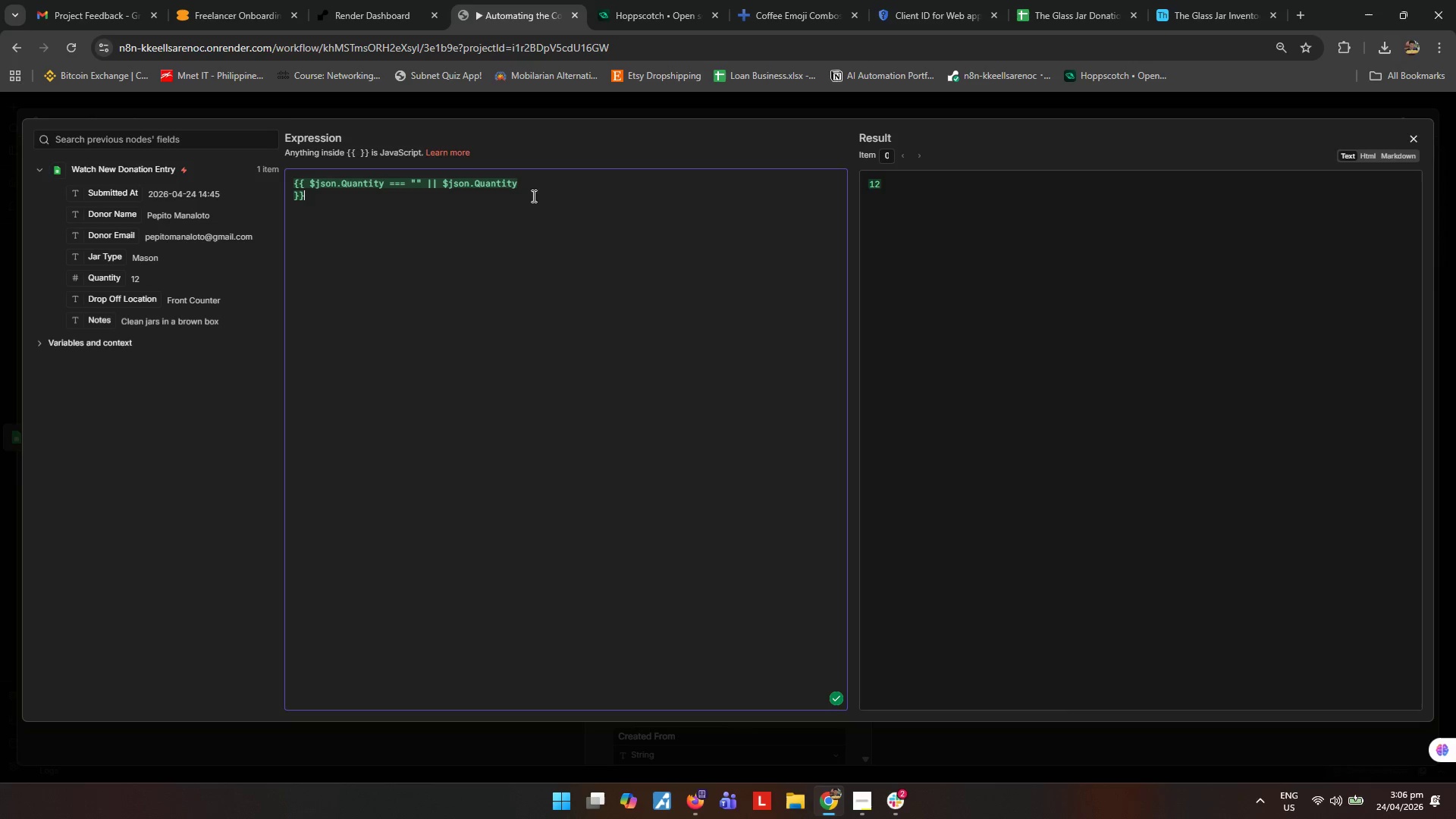 
left_click_drag(start_coordinate=[541, 189], to_coordinate=[548, 185])
 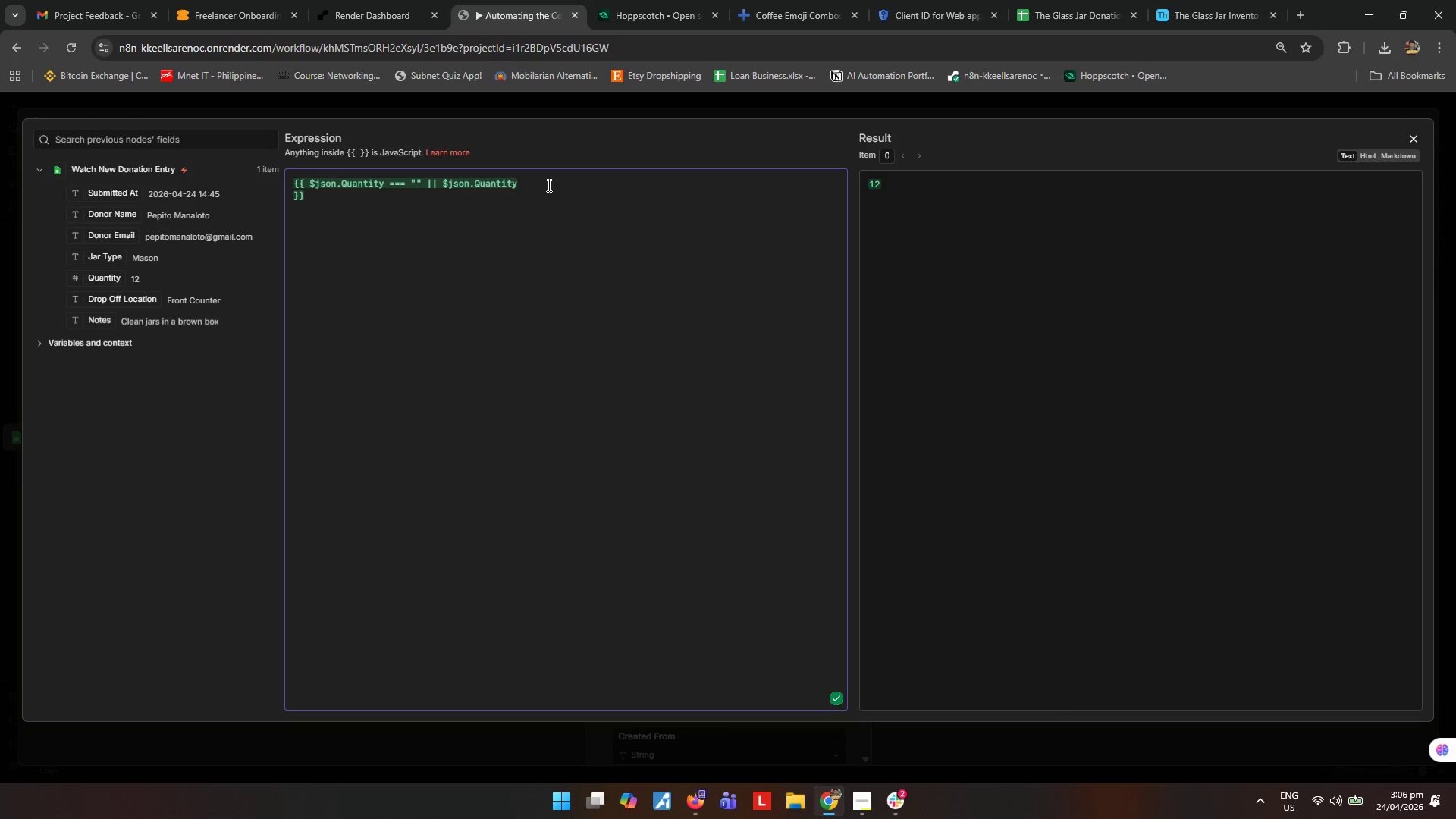 
type( === undefined ? ")
 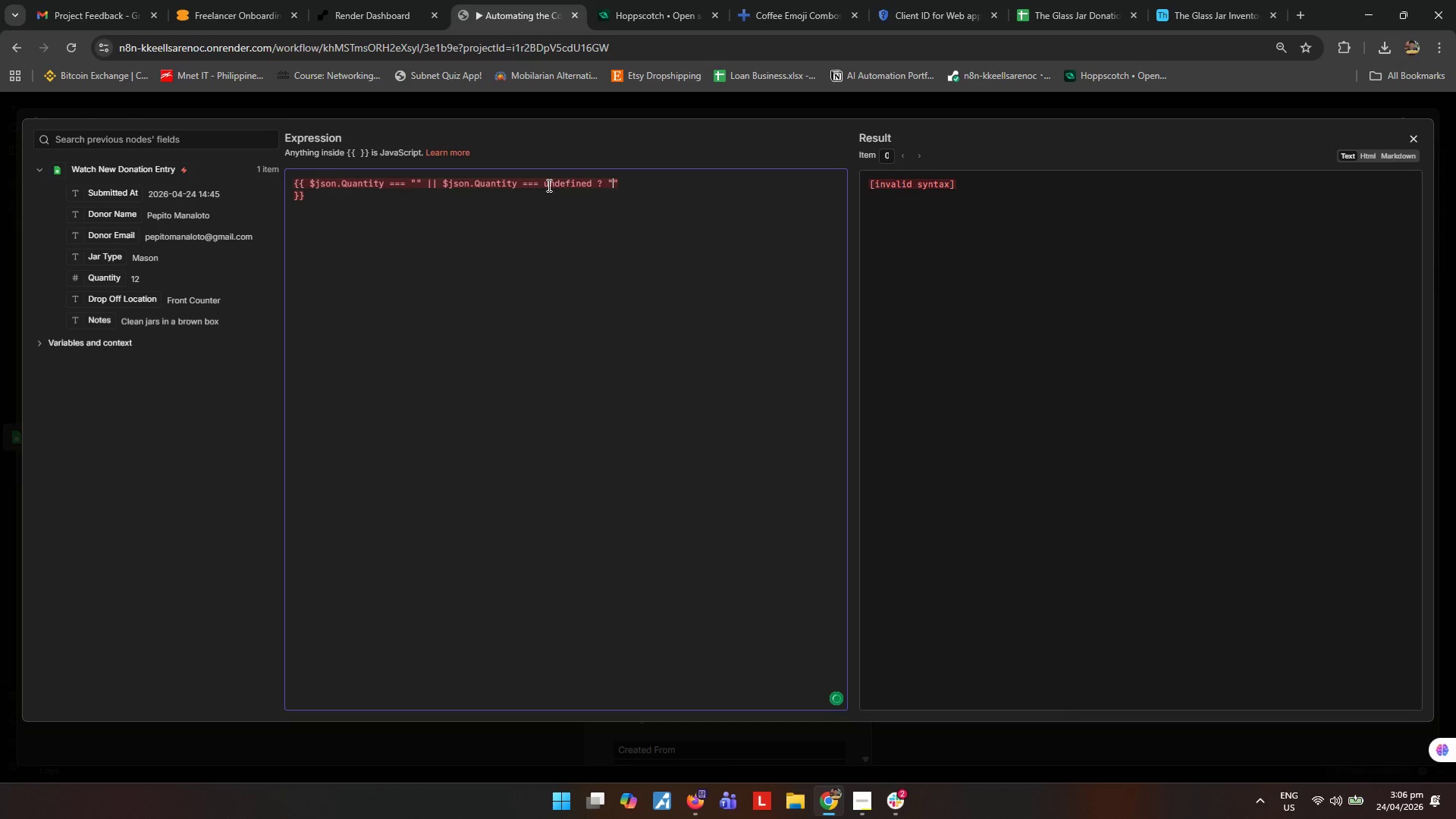 
key(ArrowRight)
 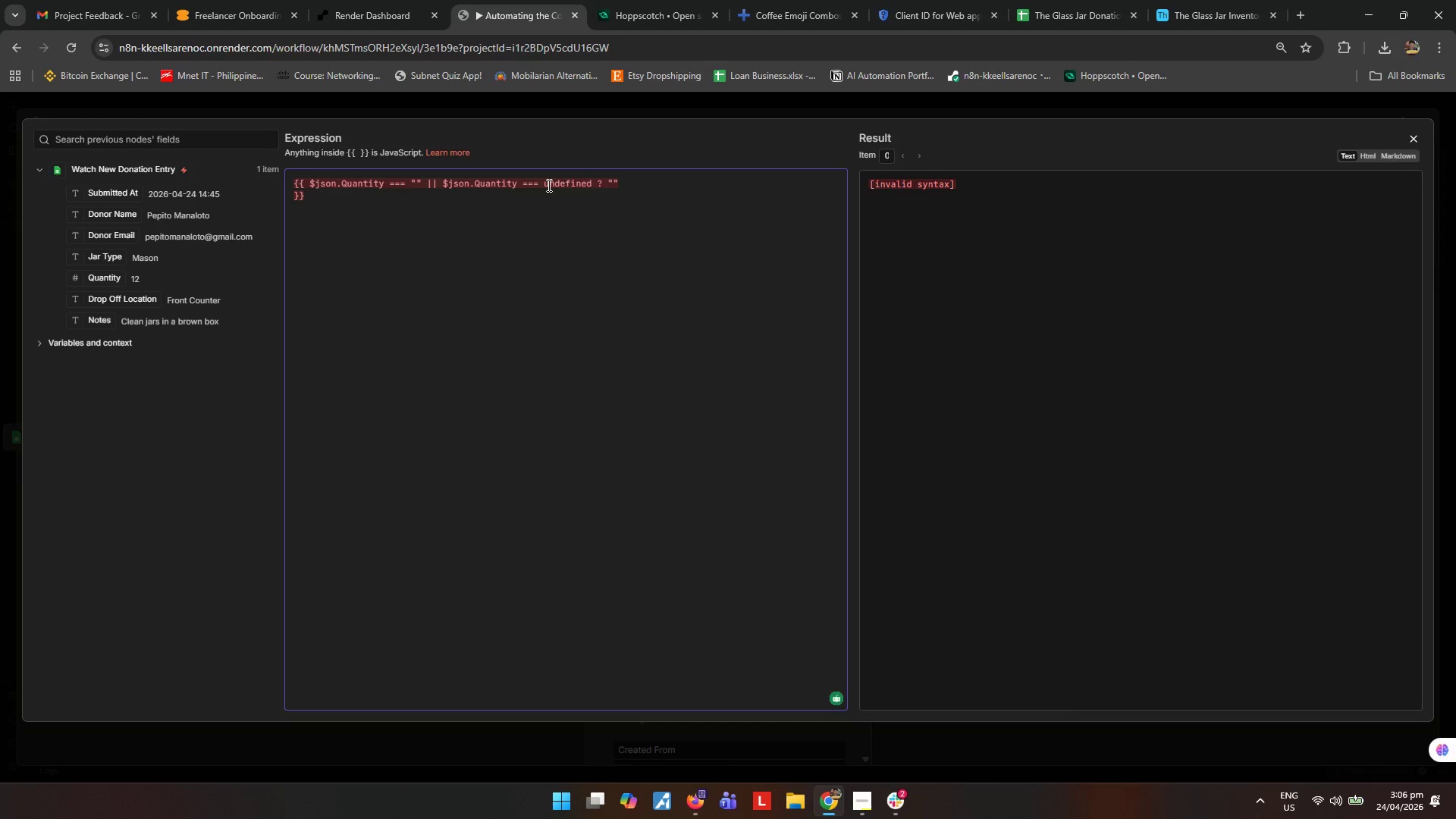 
type( : NUMBER(String()
 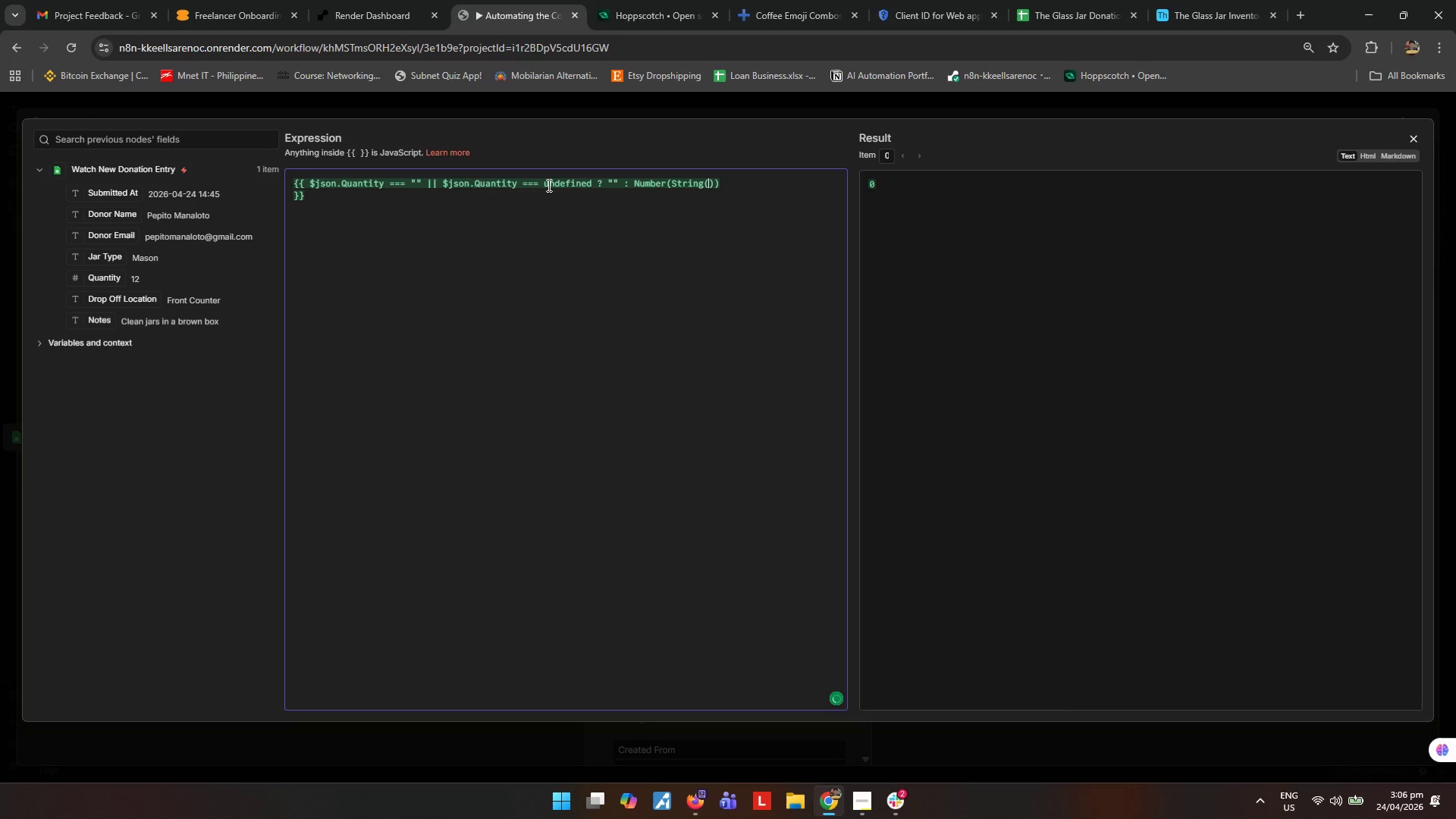 
left_click_drag(start_coordinate=[111, 283], to_coordinate=[706, 187])
 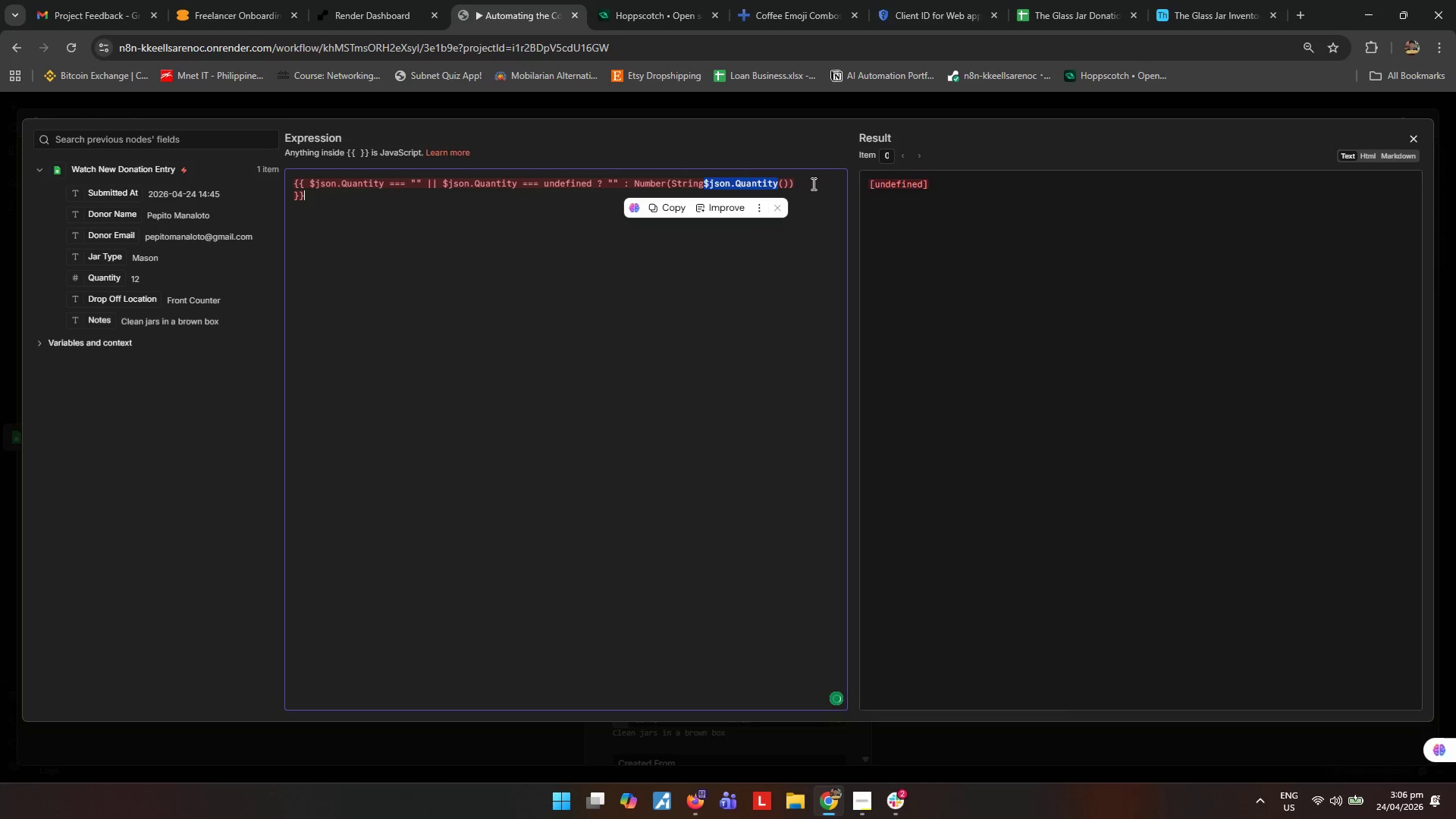 
left_click([808, 184])
 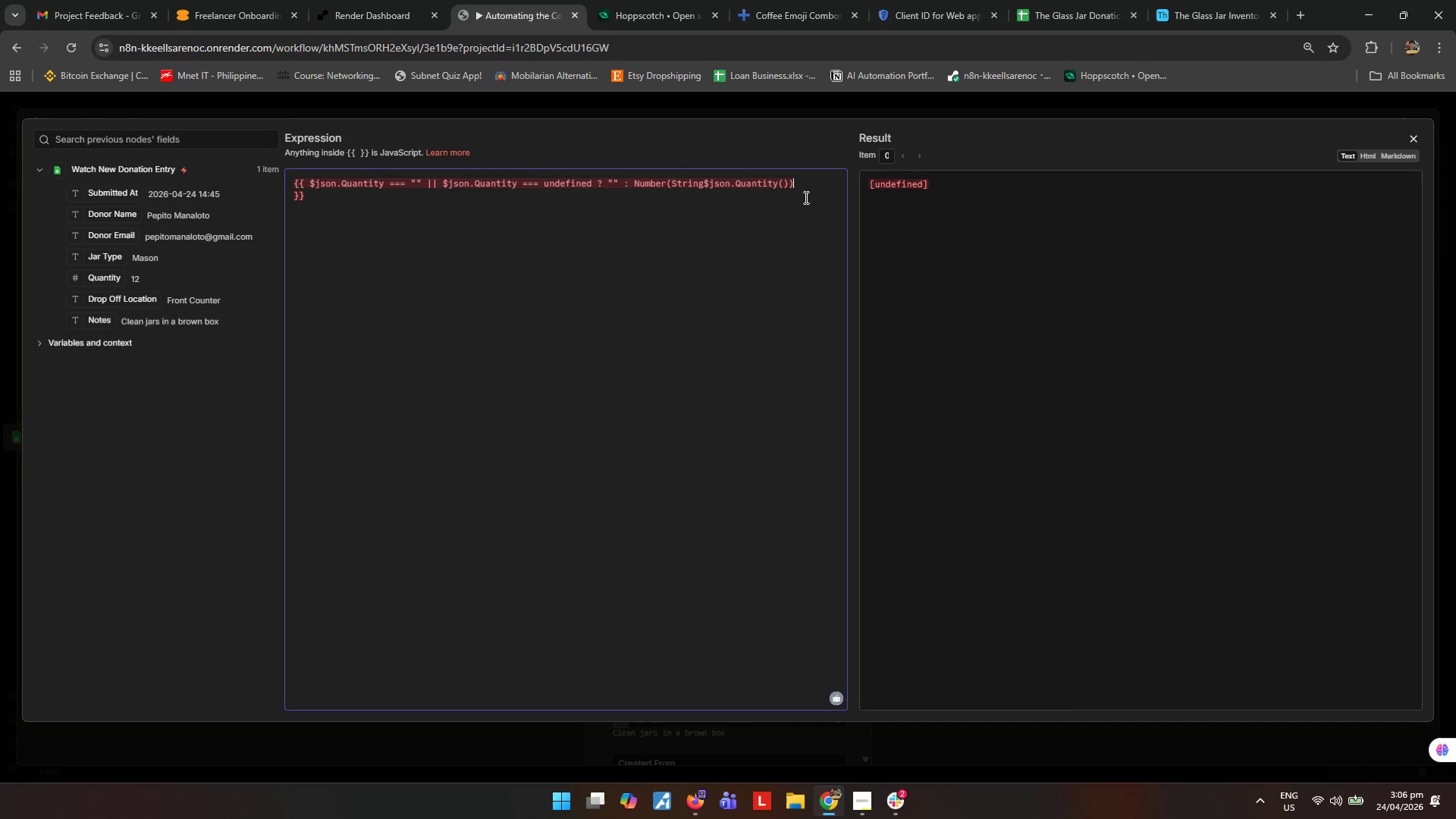 
wait(8.28)
 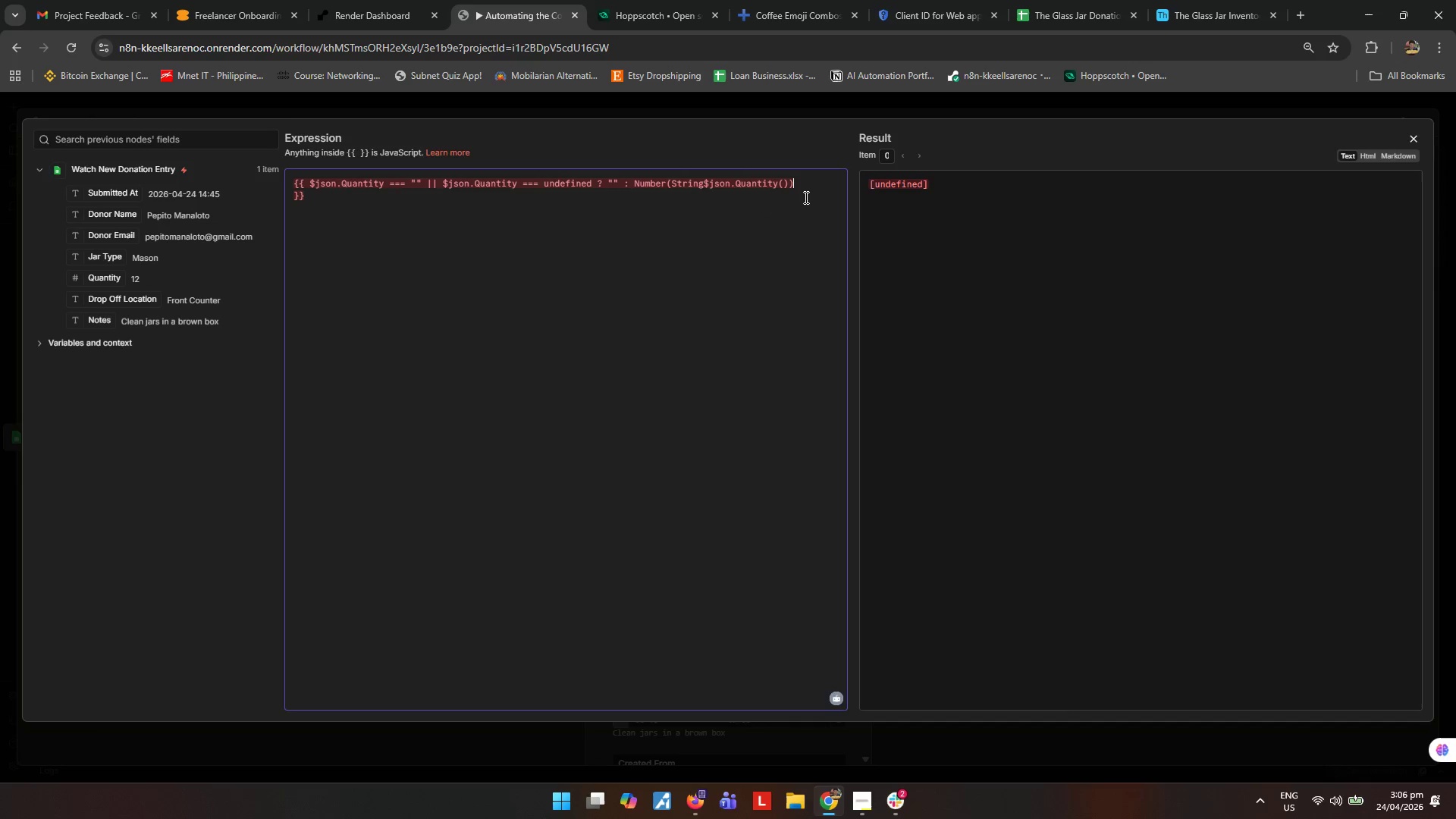 
left_click([790, 187])
 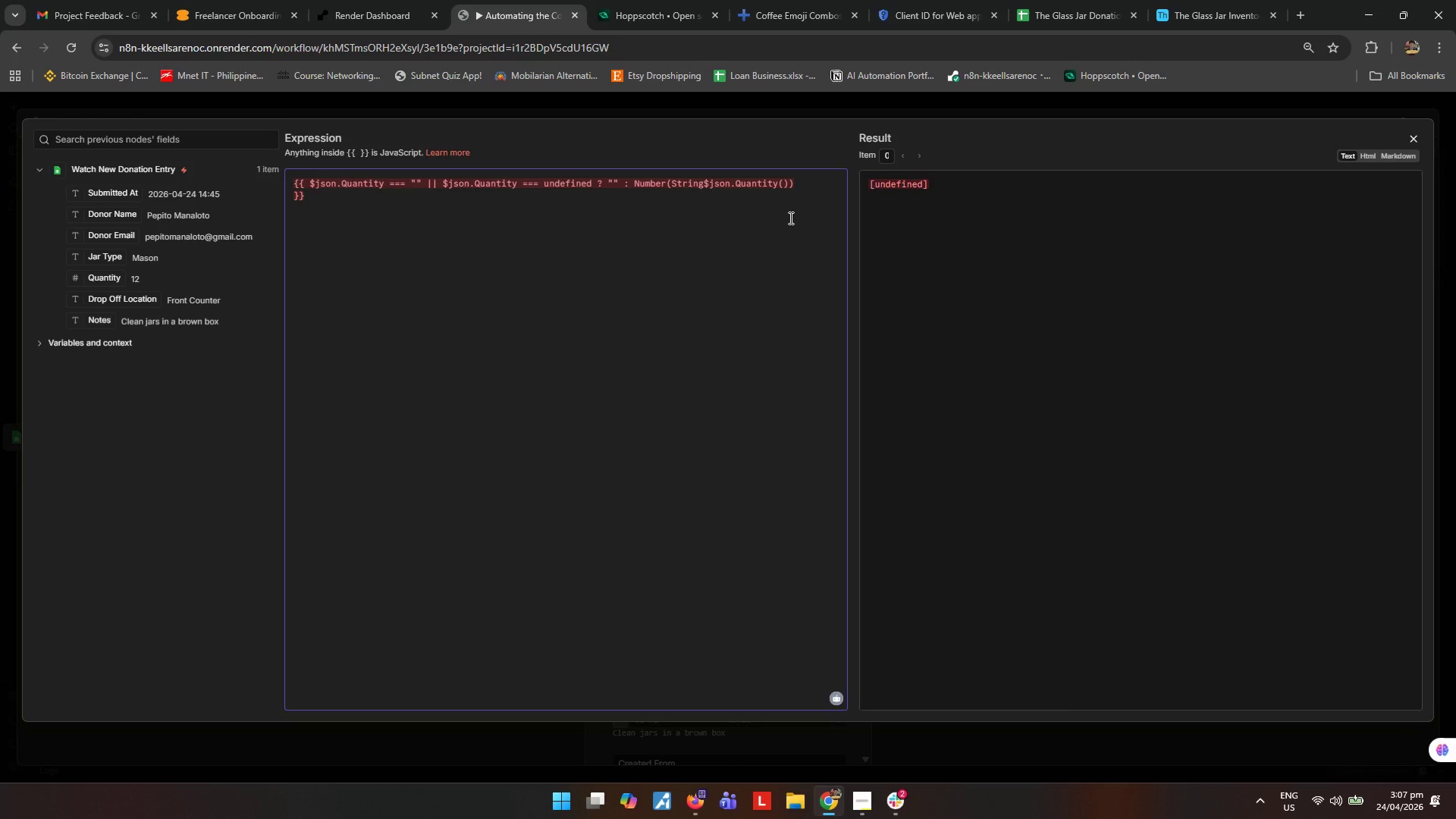 
type(.replace()
 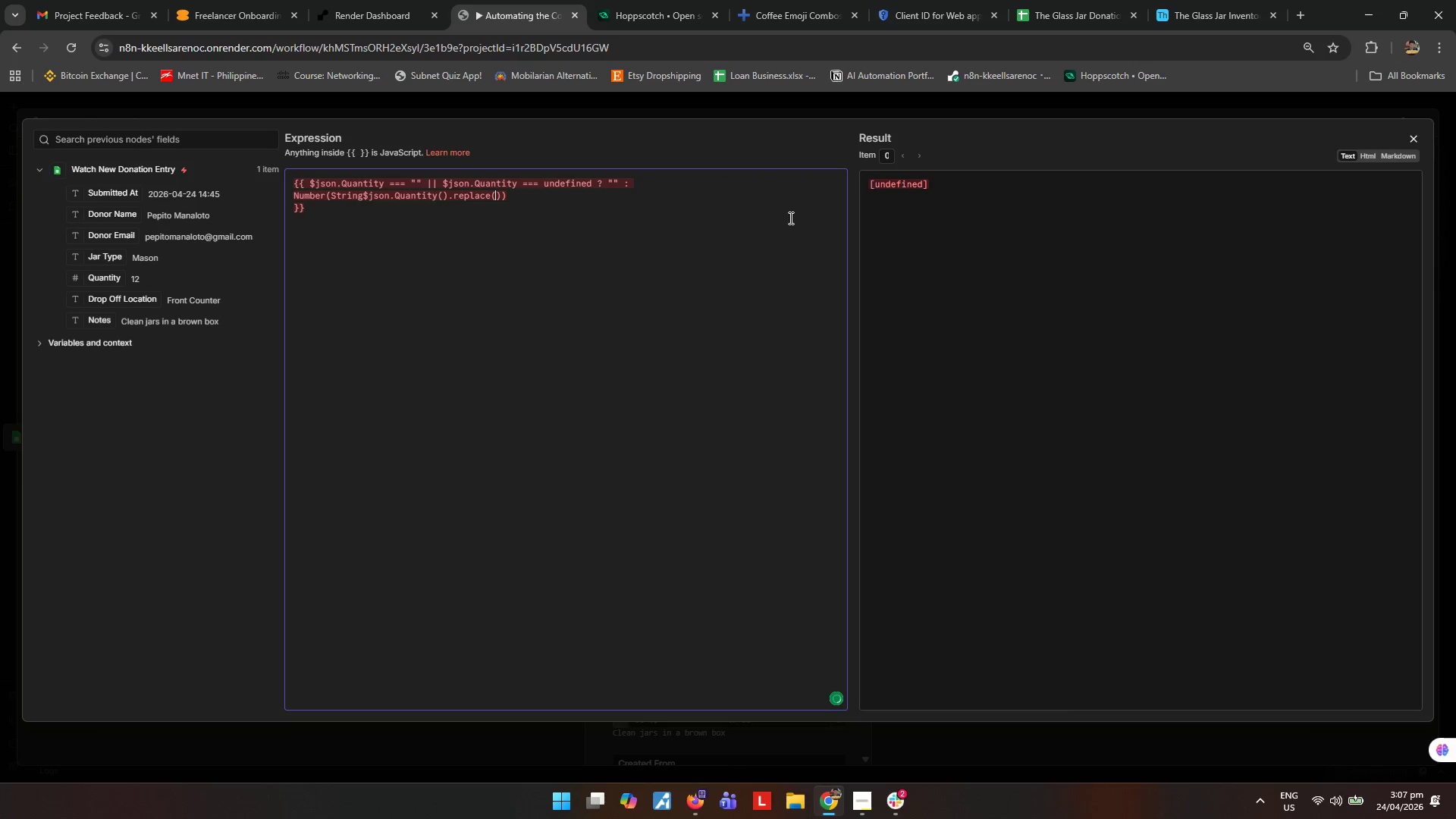 
wait(5.17)
 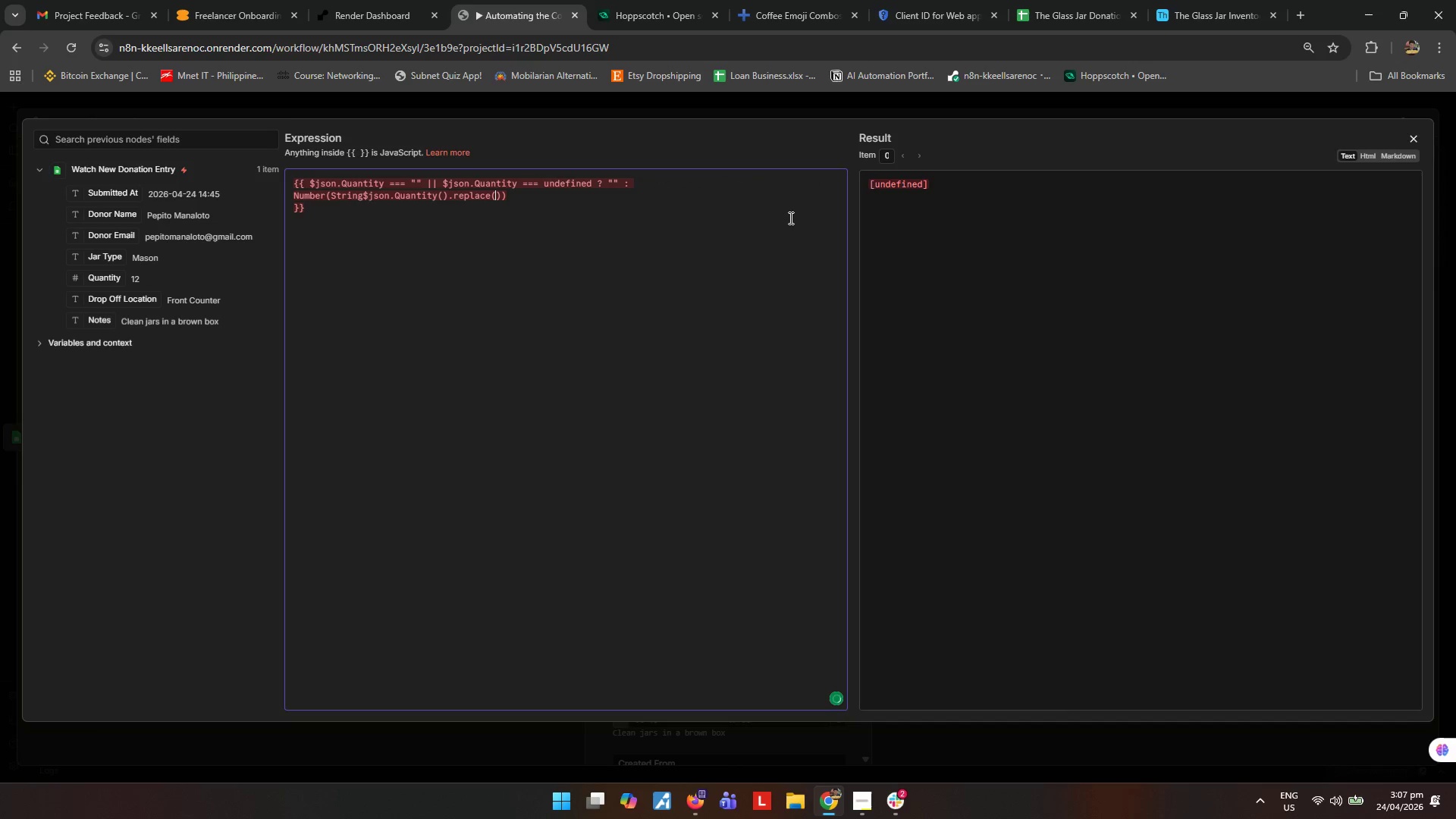 
key(Shift+Slash)
 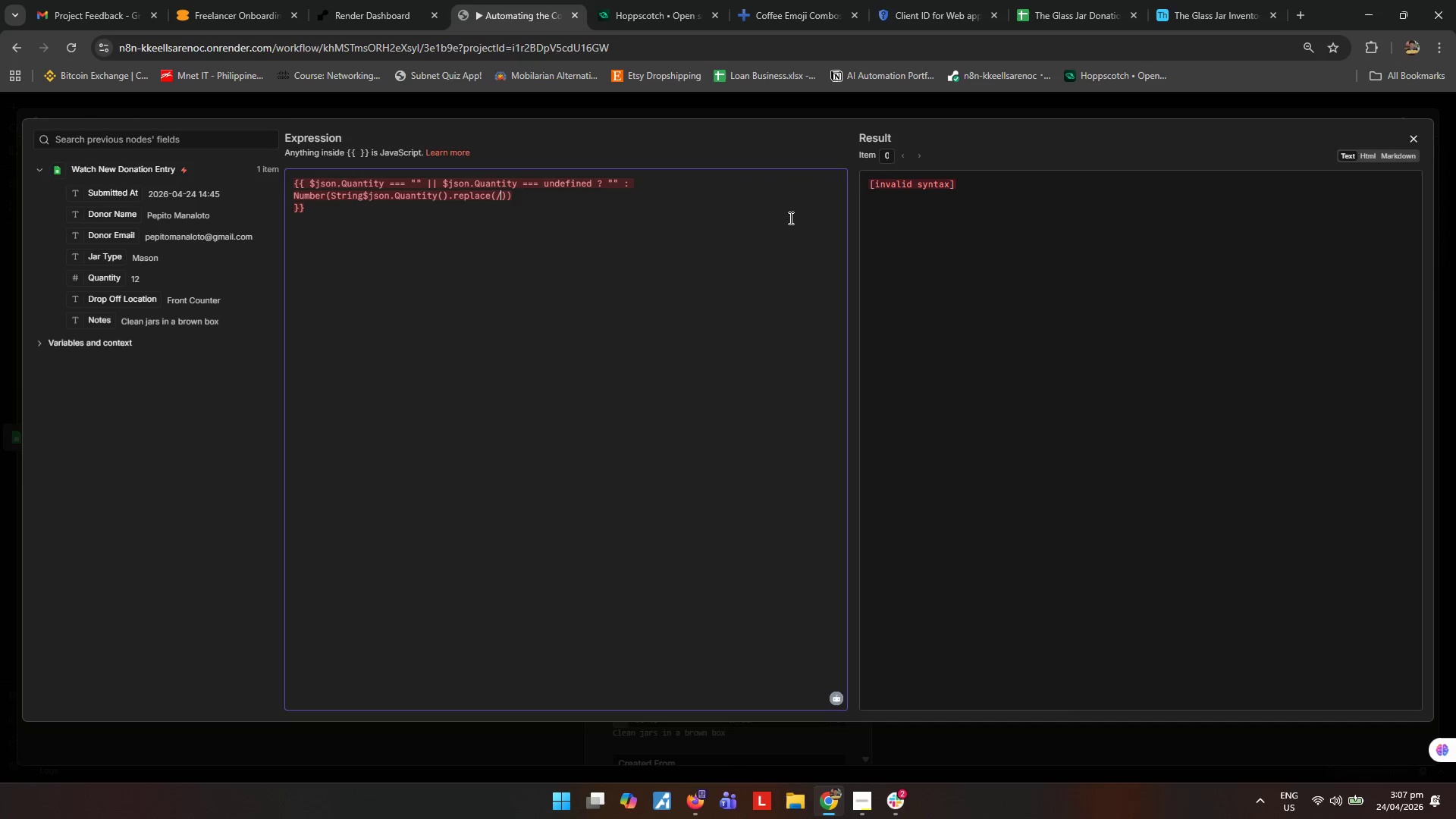 
key(Shift+BracketRight)
 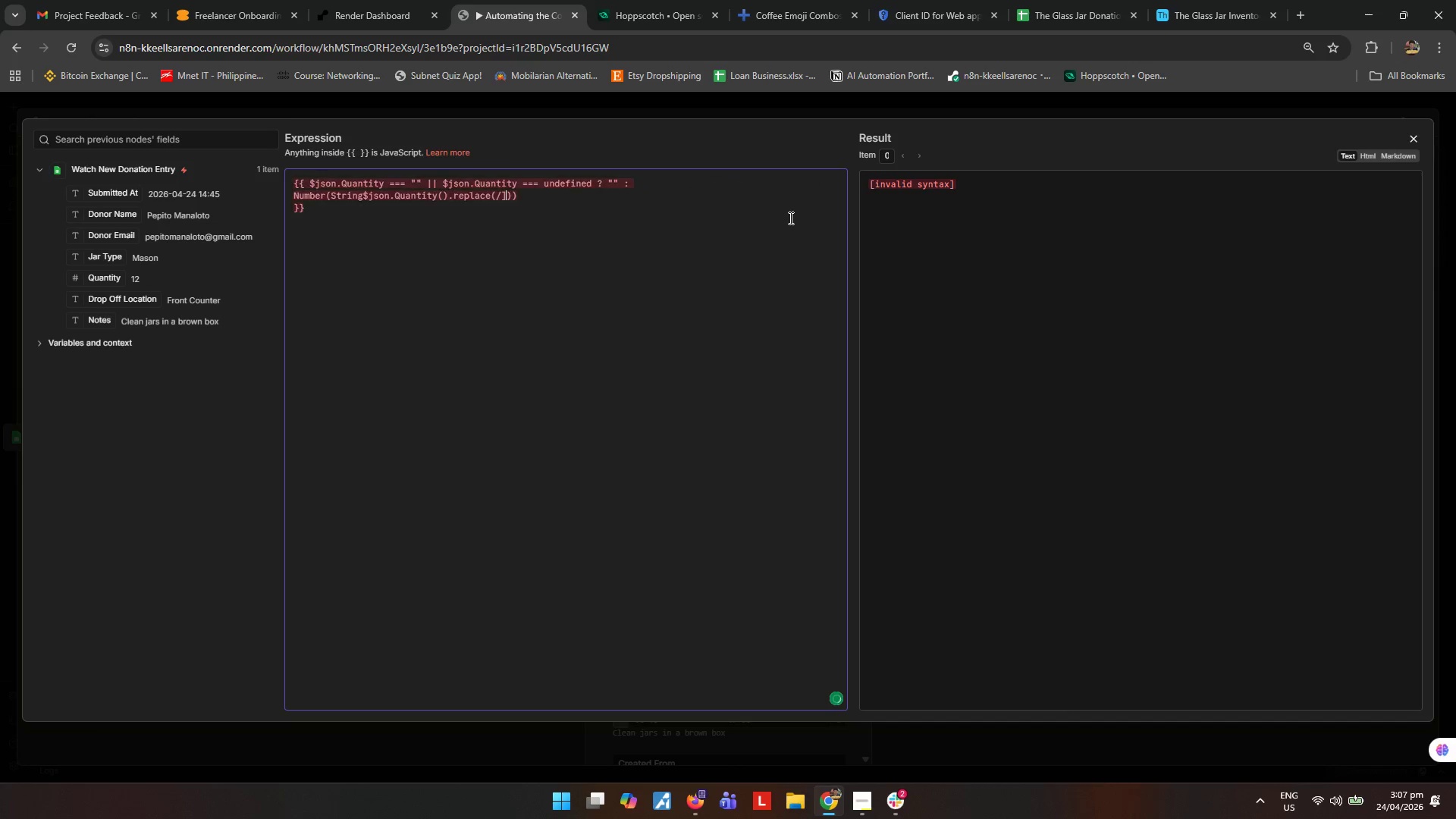 
key(Shift+6)
 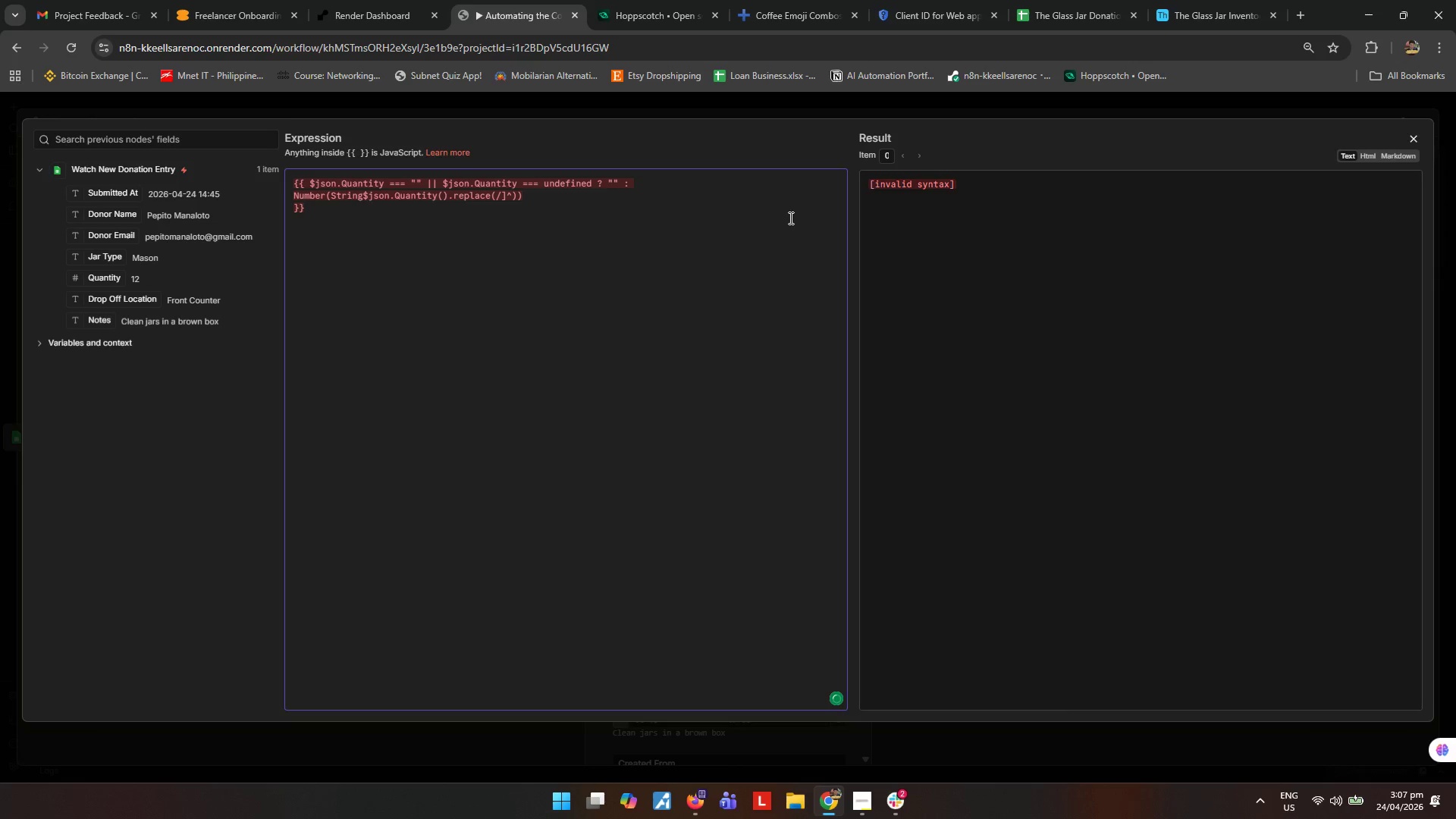 
key(Backspace)
 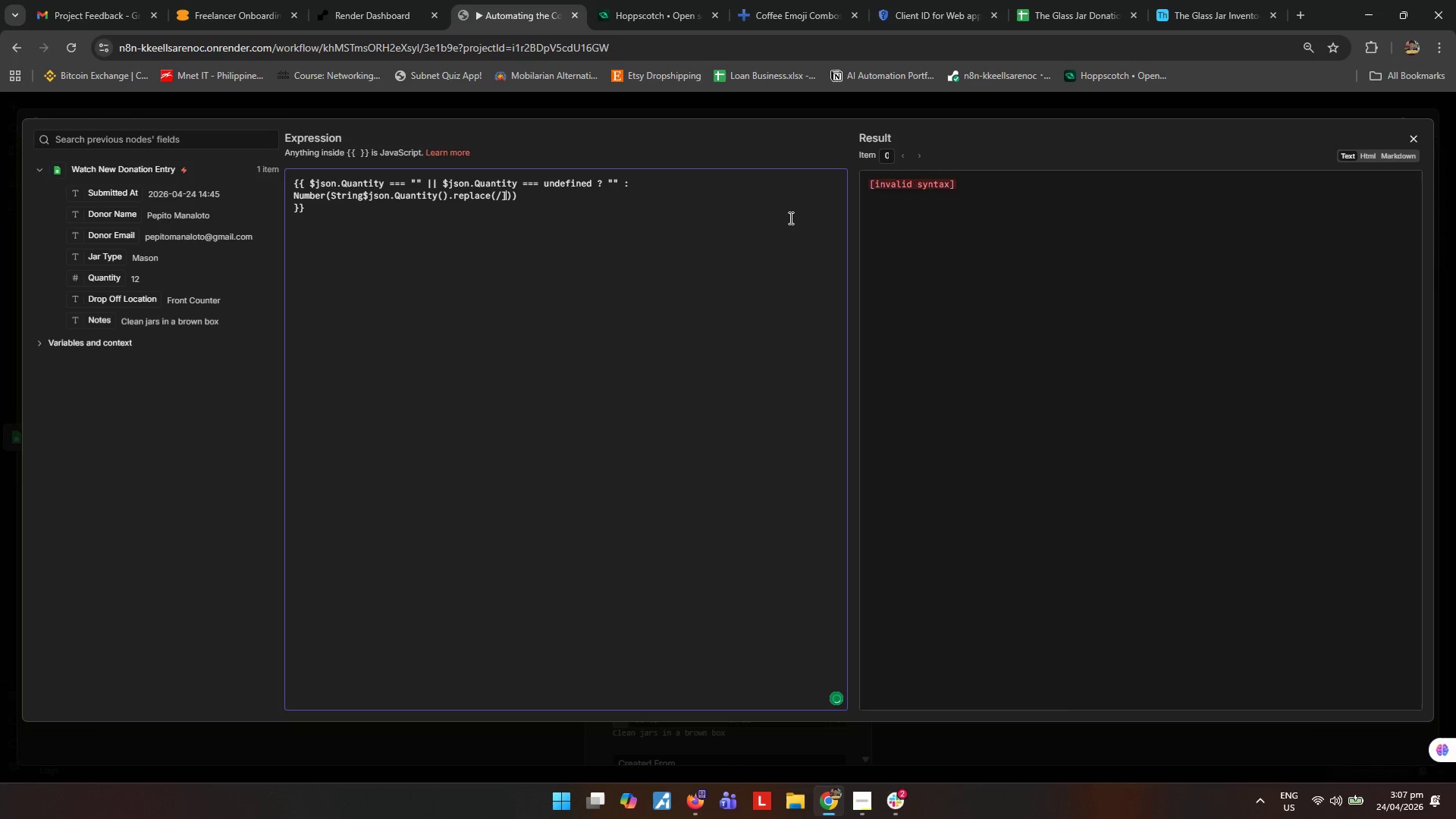 
key(Backspace)
 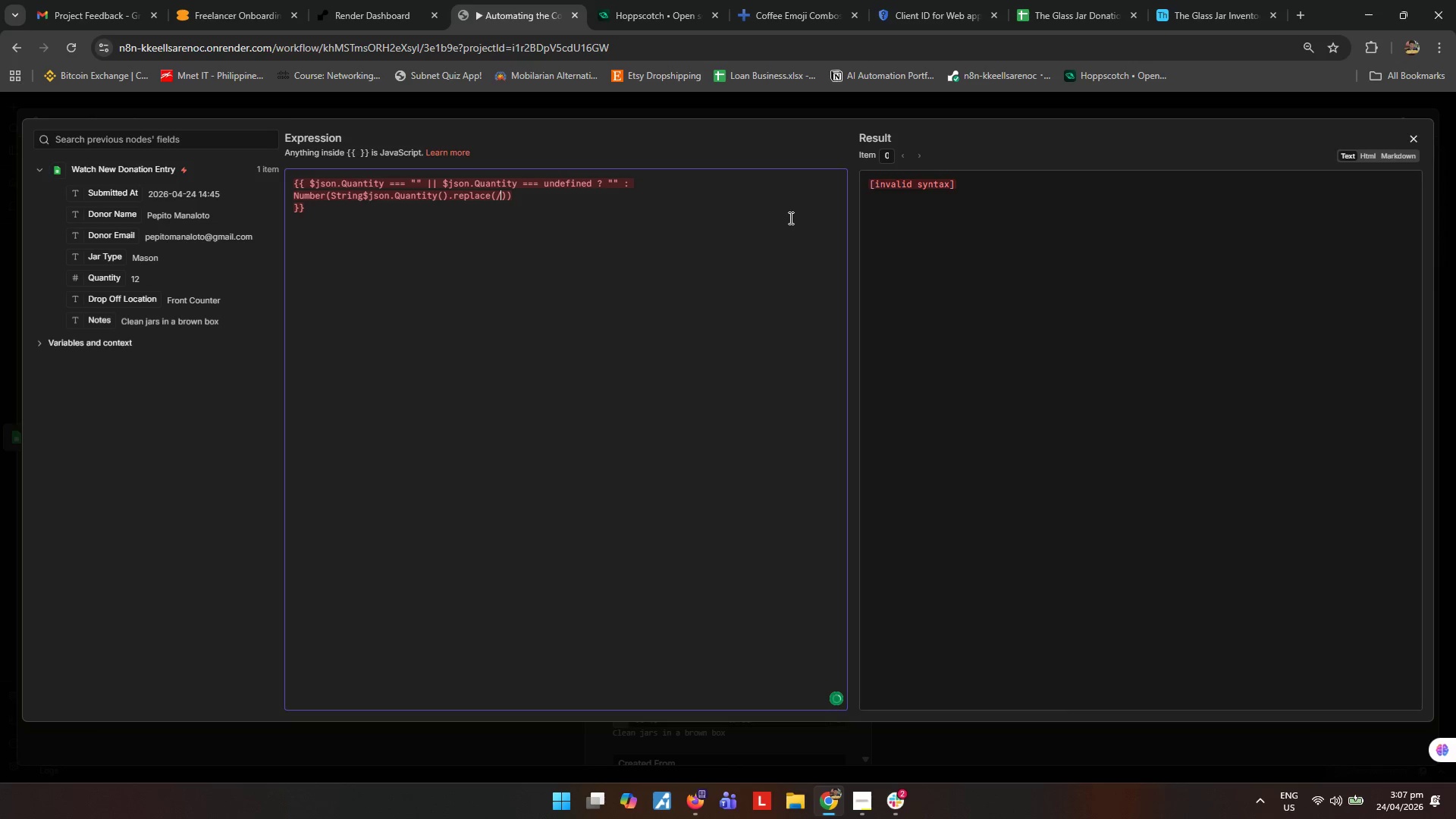 
key(BracketLeft)
 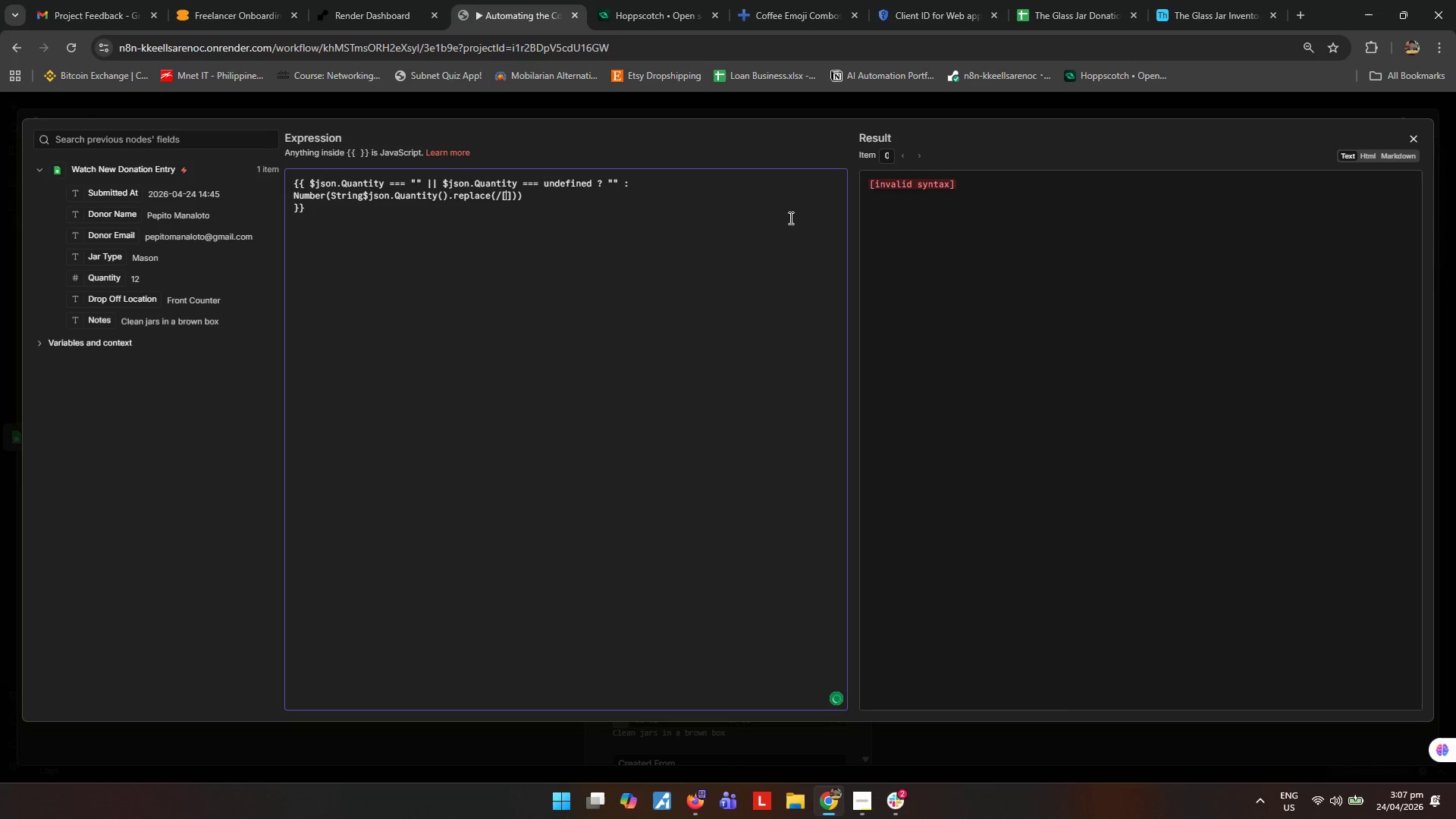 
key(Shift+5)
 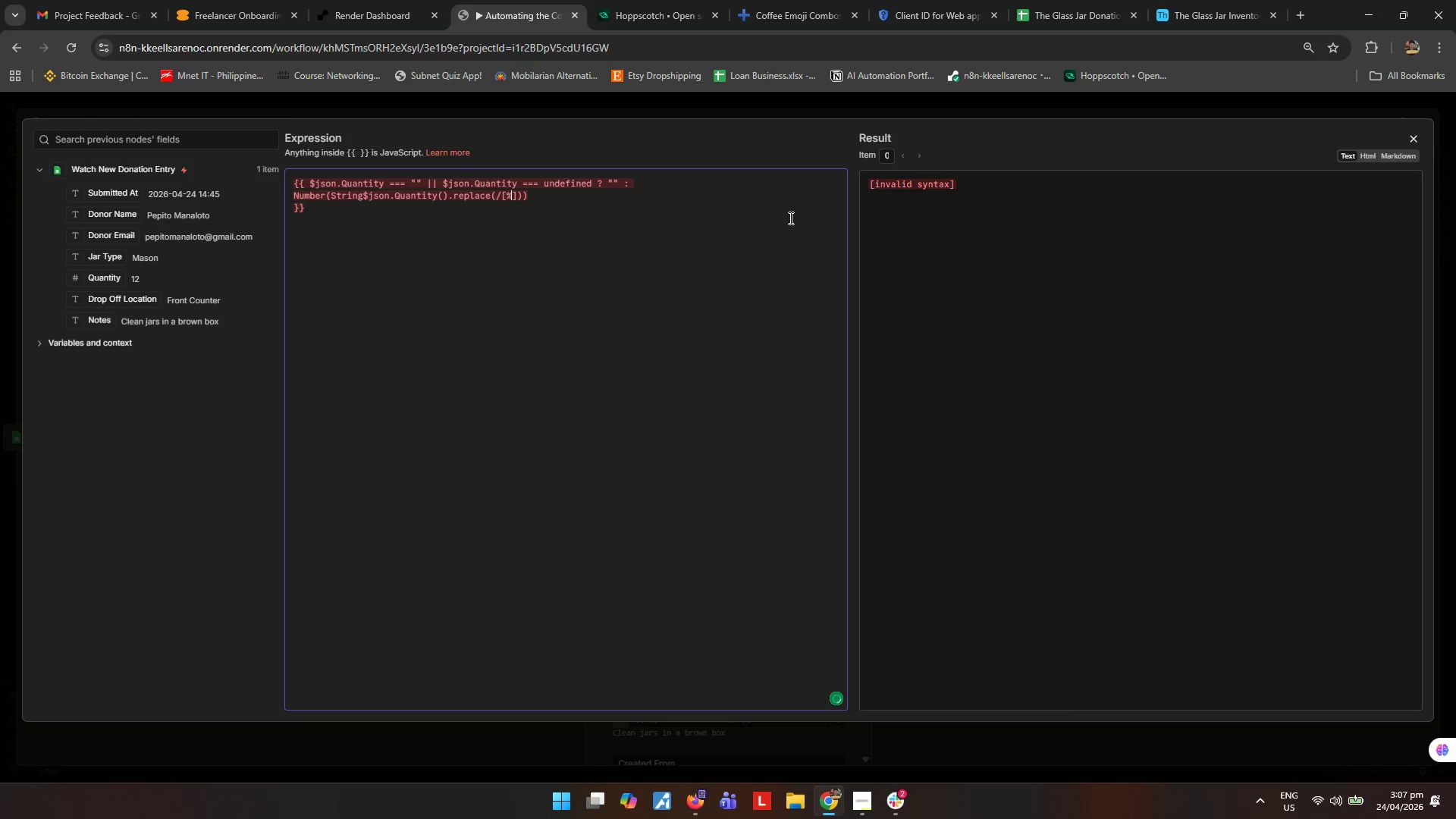 
key(Backspace)
 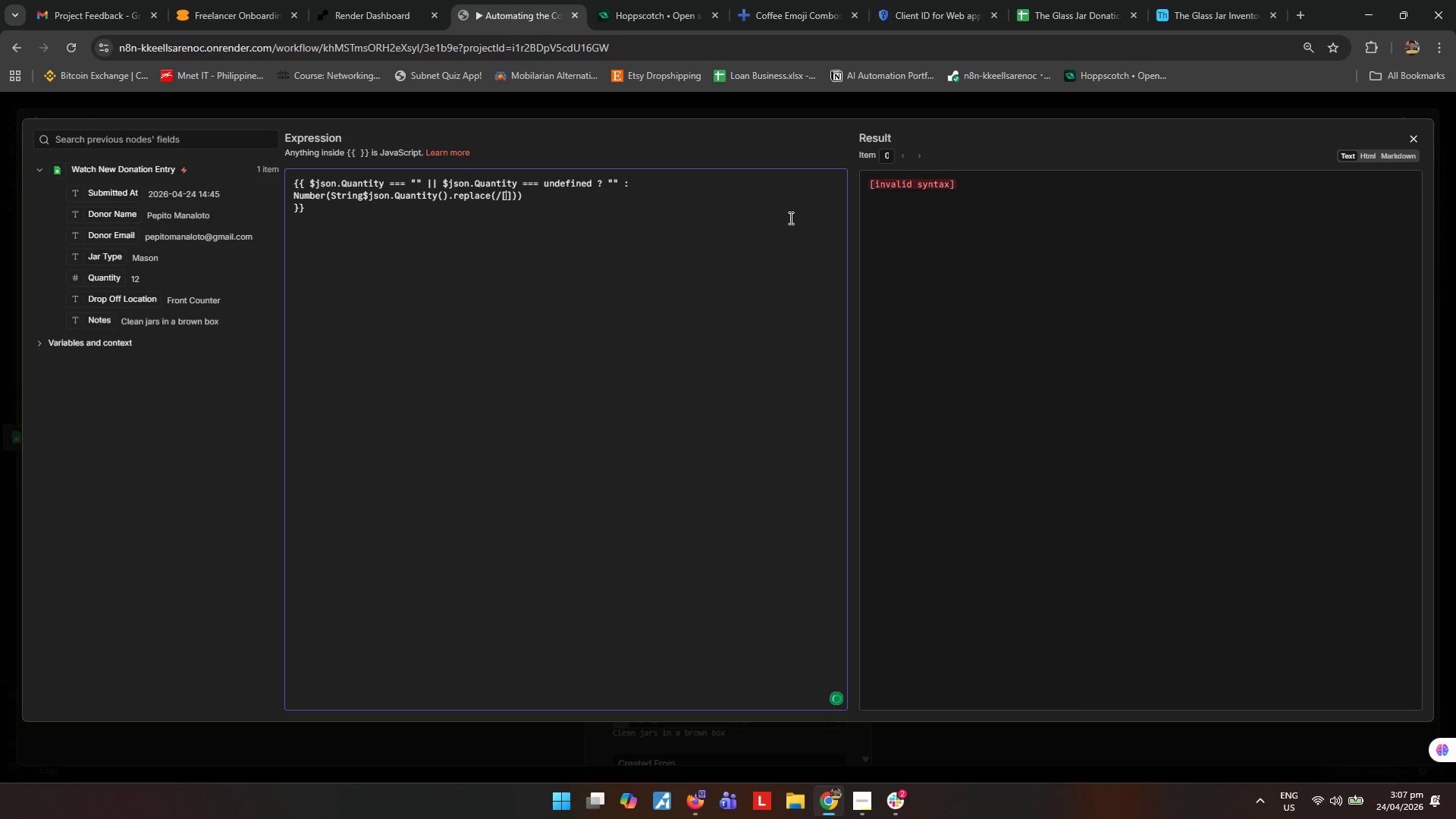 
key(Shift+ShiftLeft)
 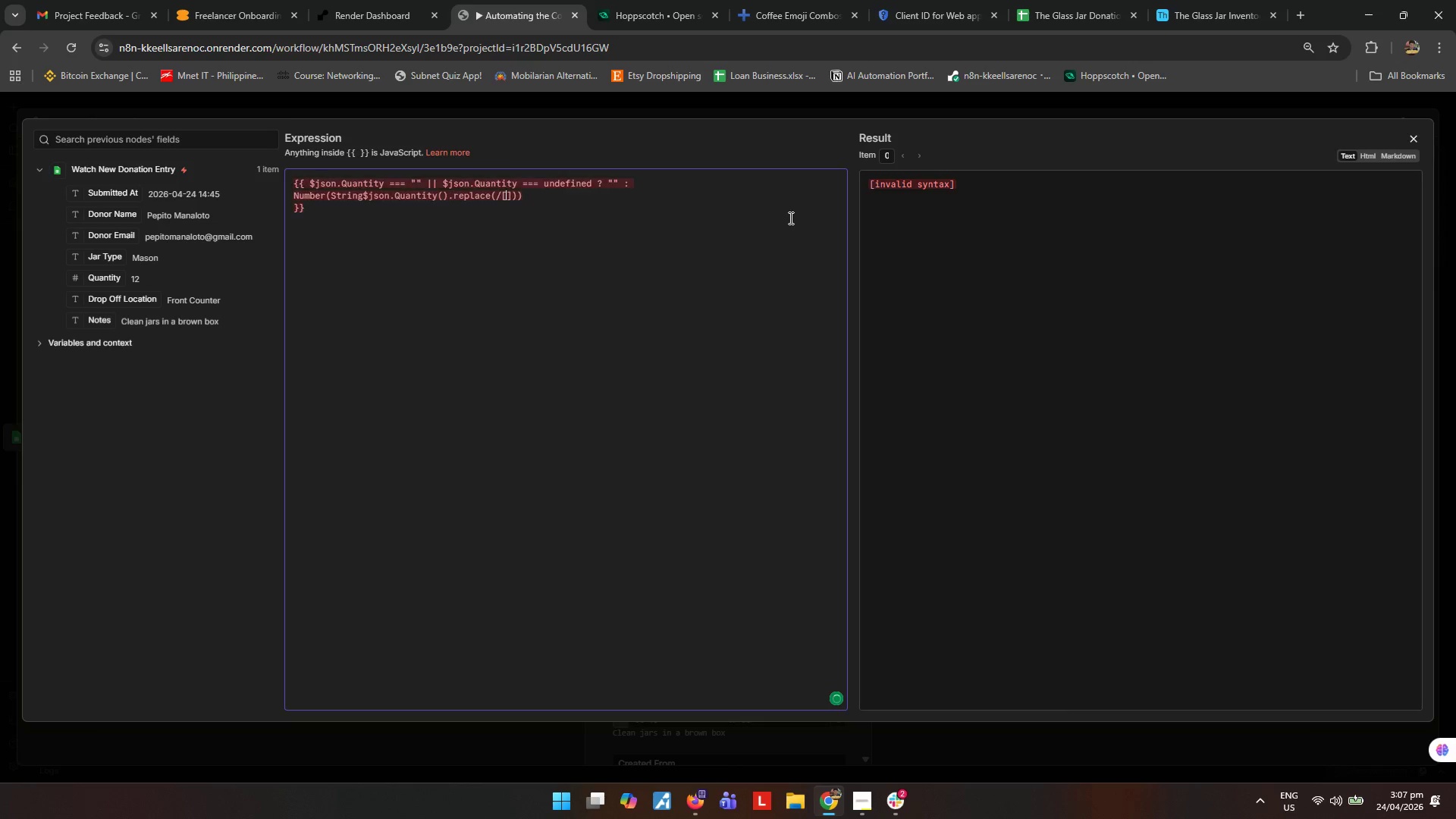 
key(Shift+6)
 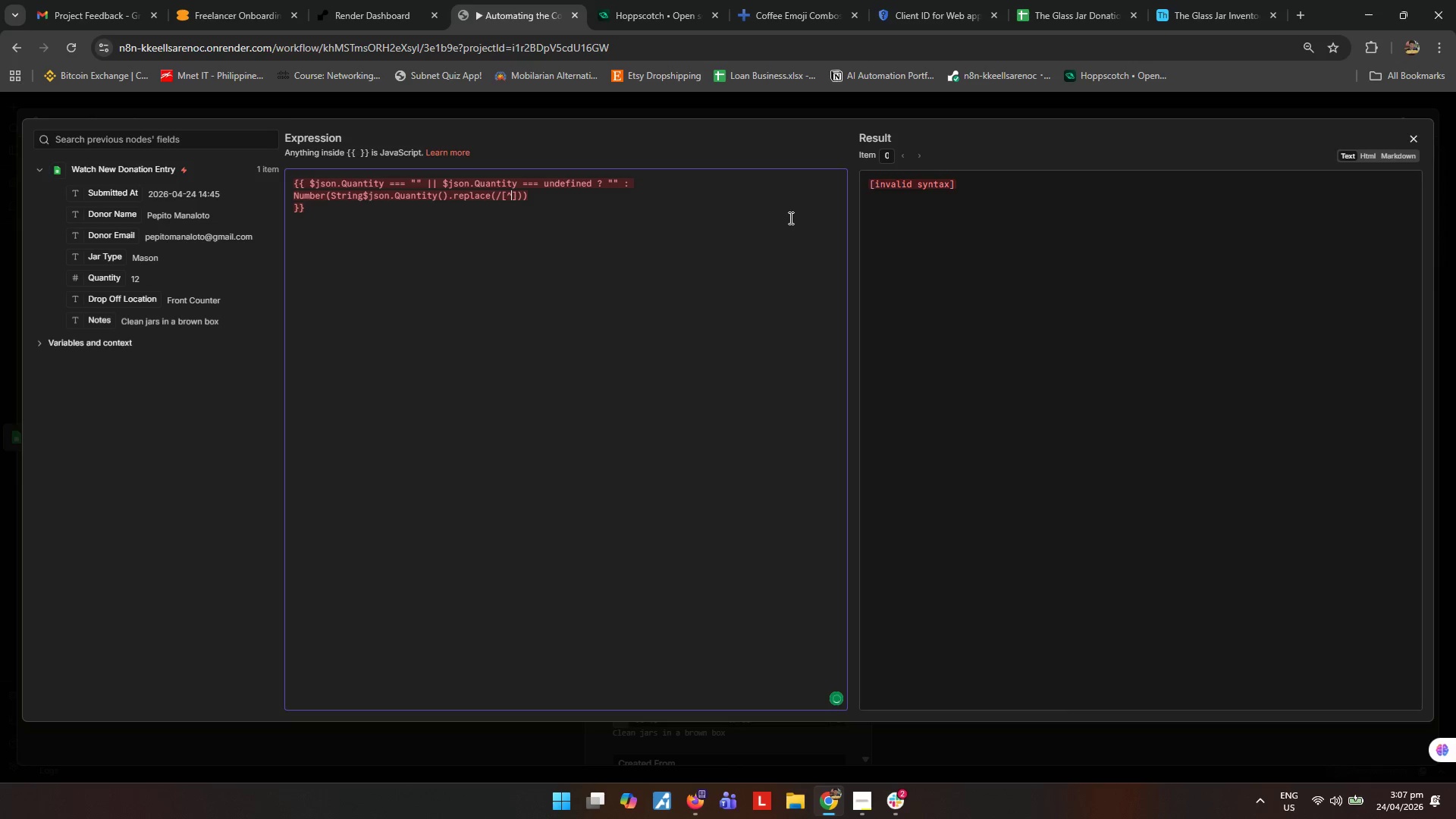 
key(Backslash)
 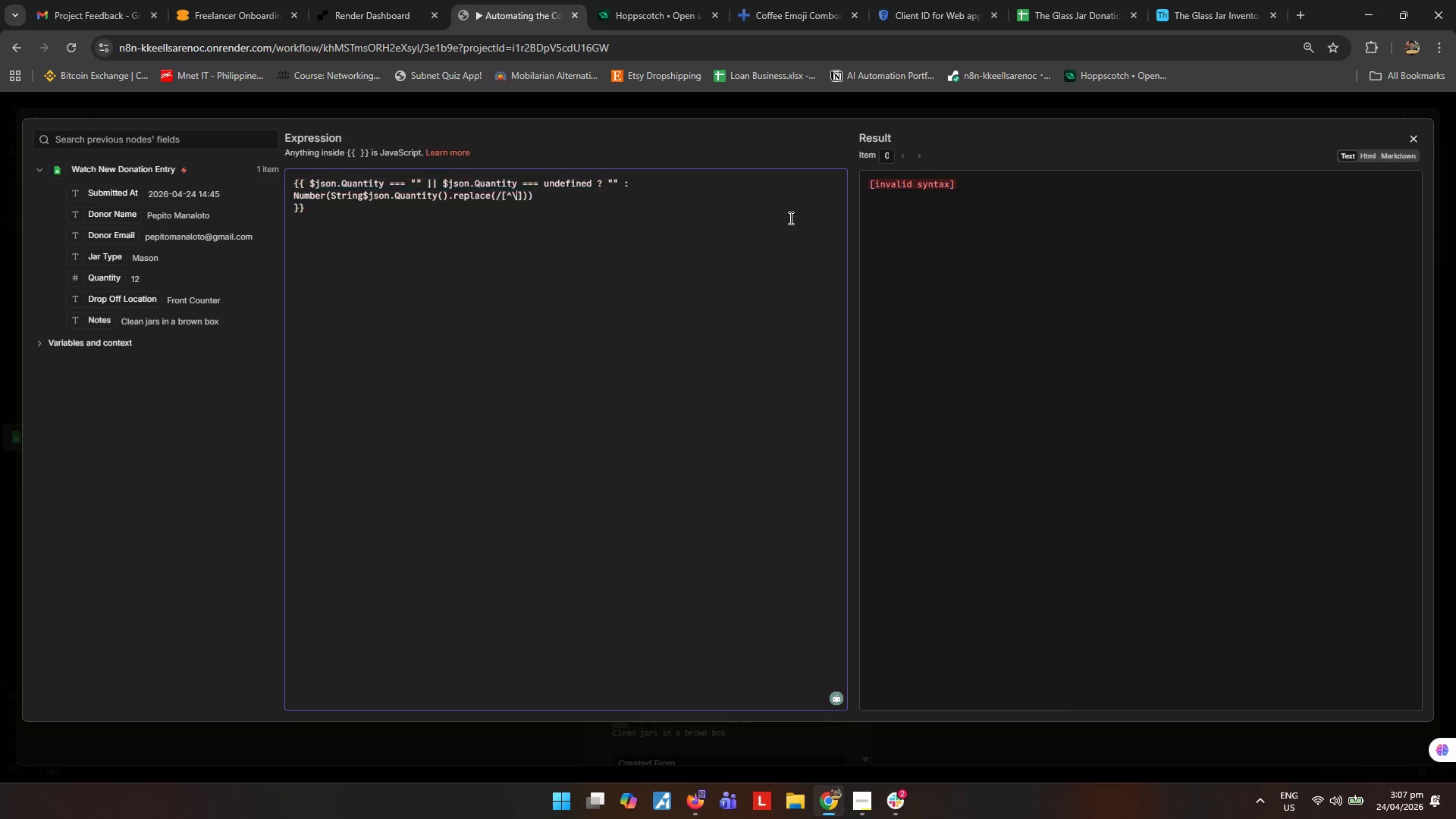 
key(D)
 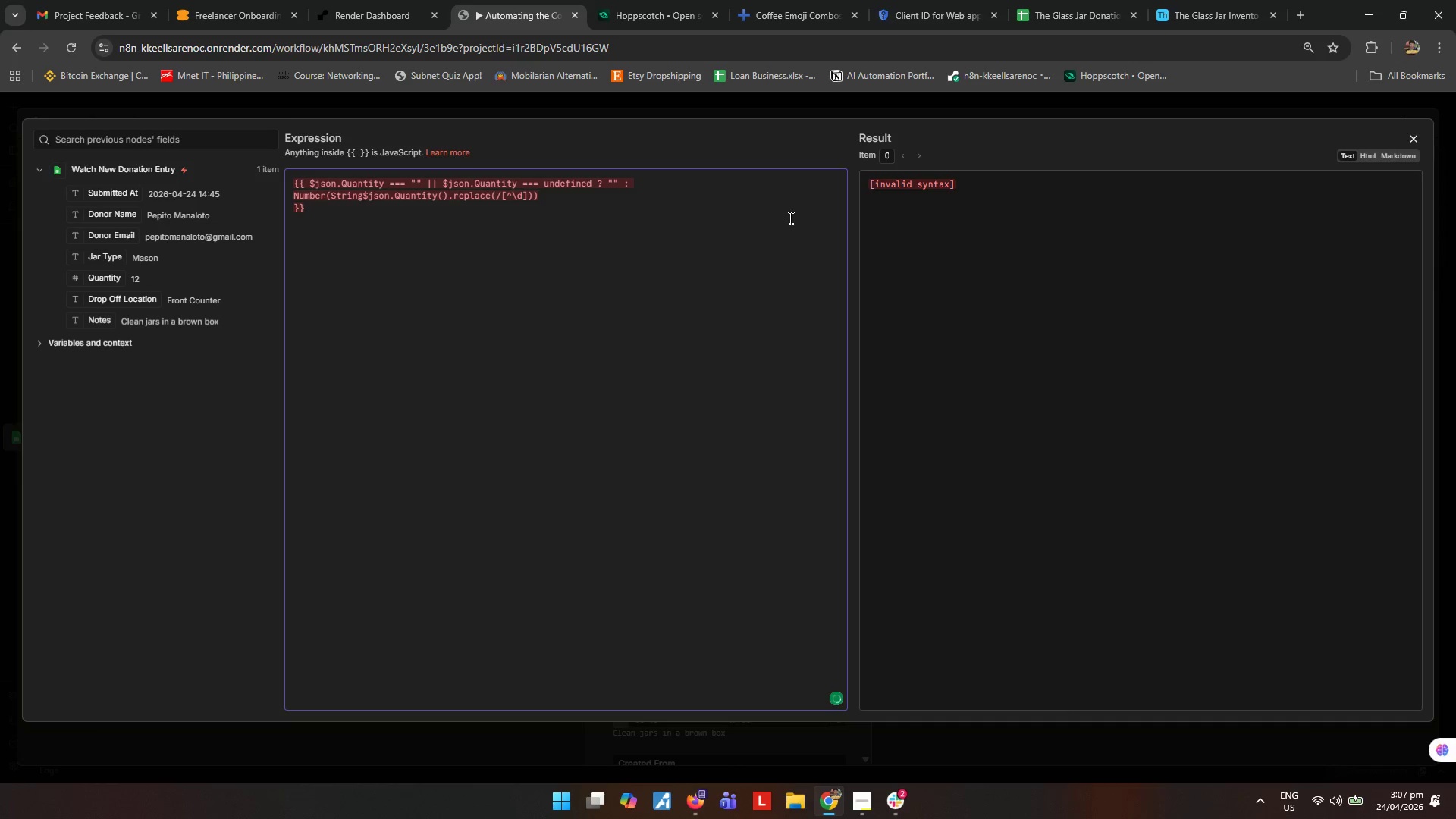 
key(Period)
 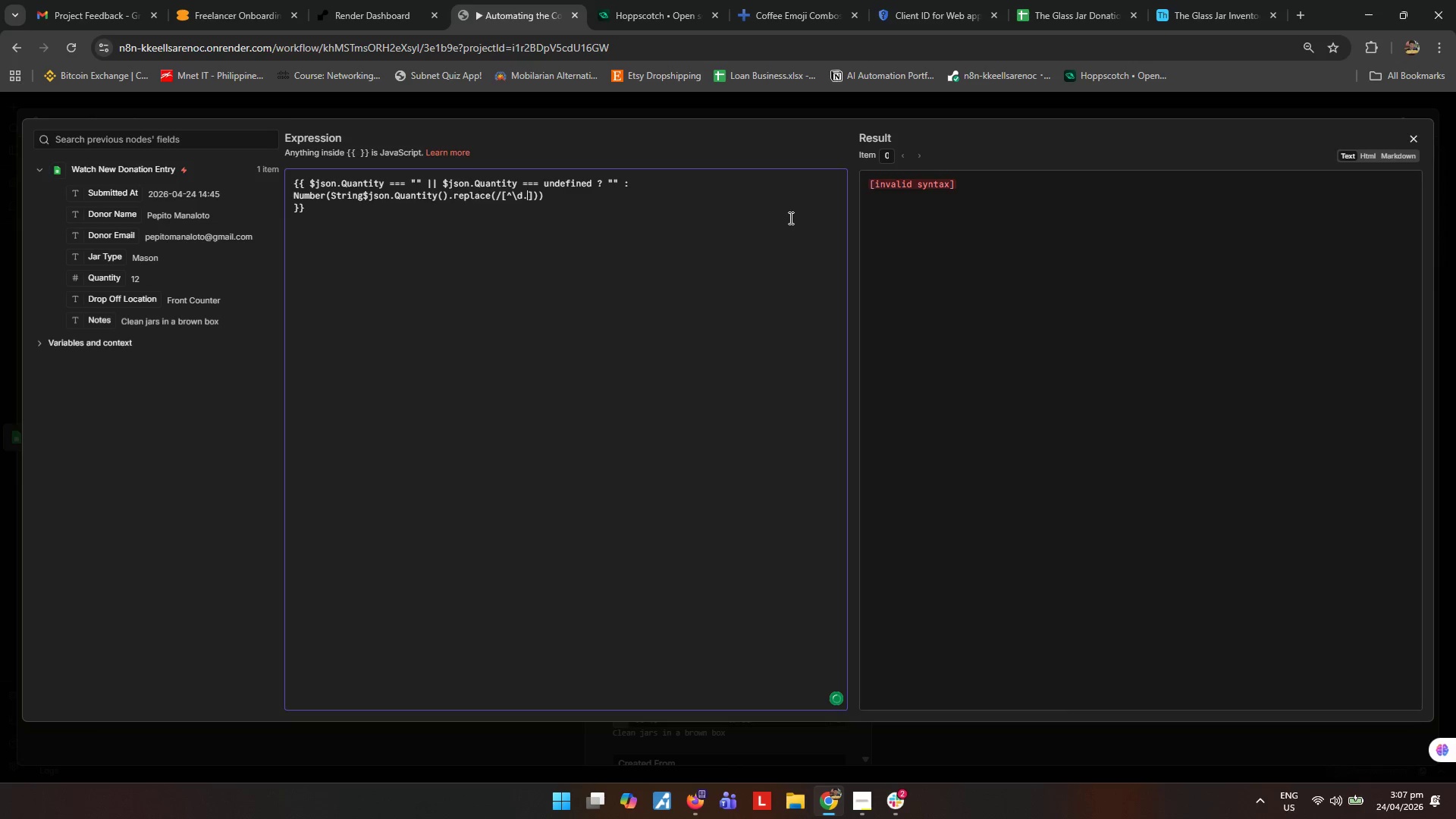 
key(Minus)